 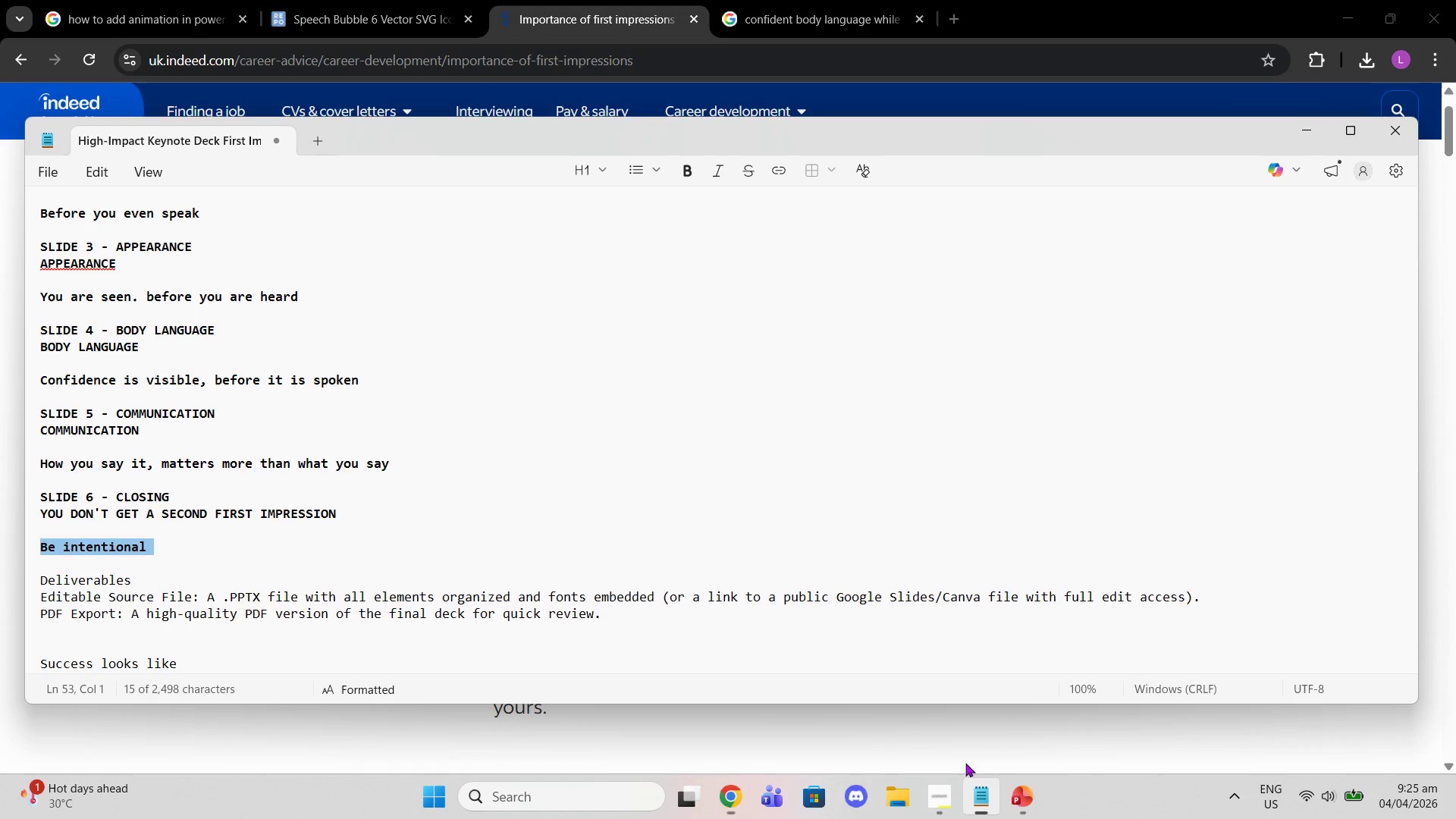 
scroll: coordinate [650, 337], scroll_direction: up, amount: 14.0
 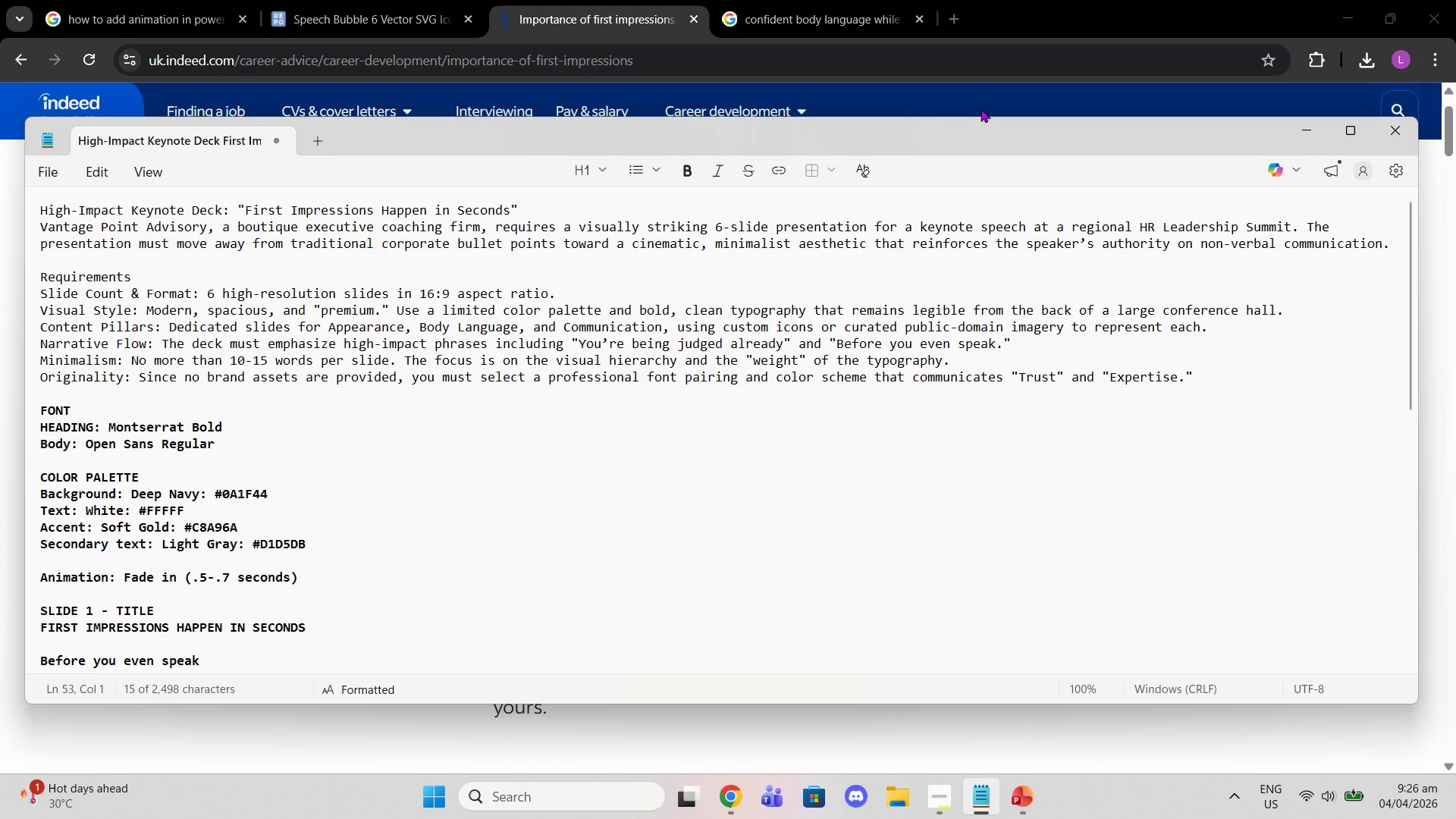 
wait(31.36)
 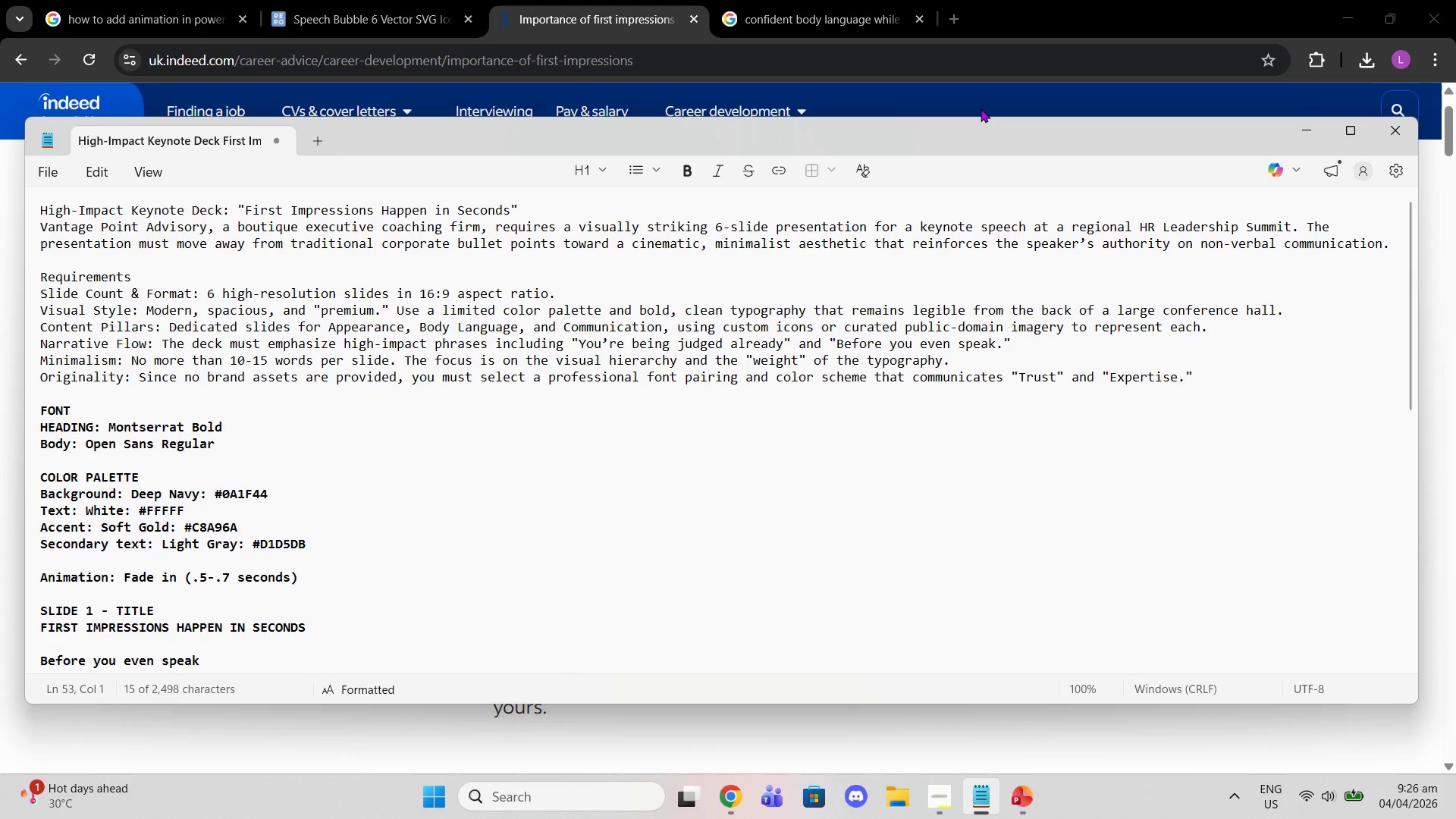 
left_click([987, 97])
 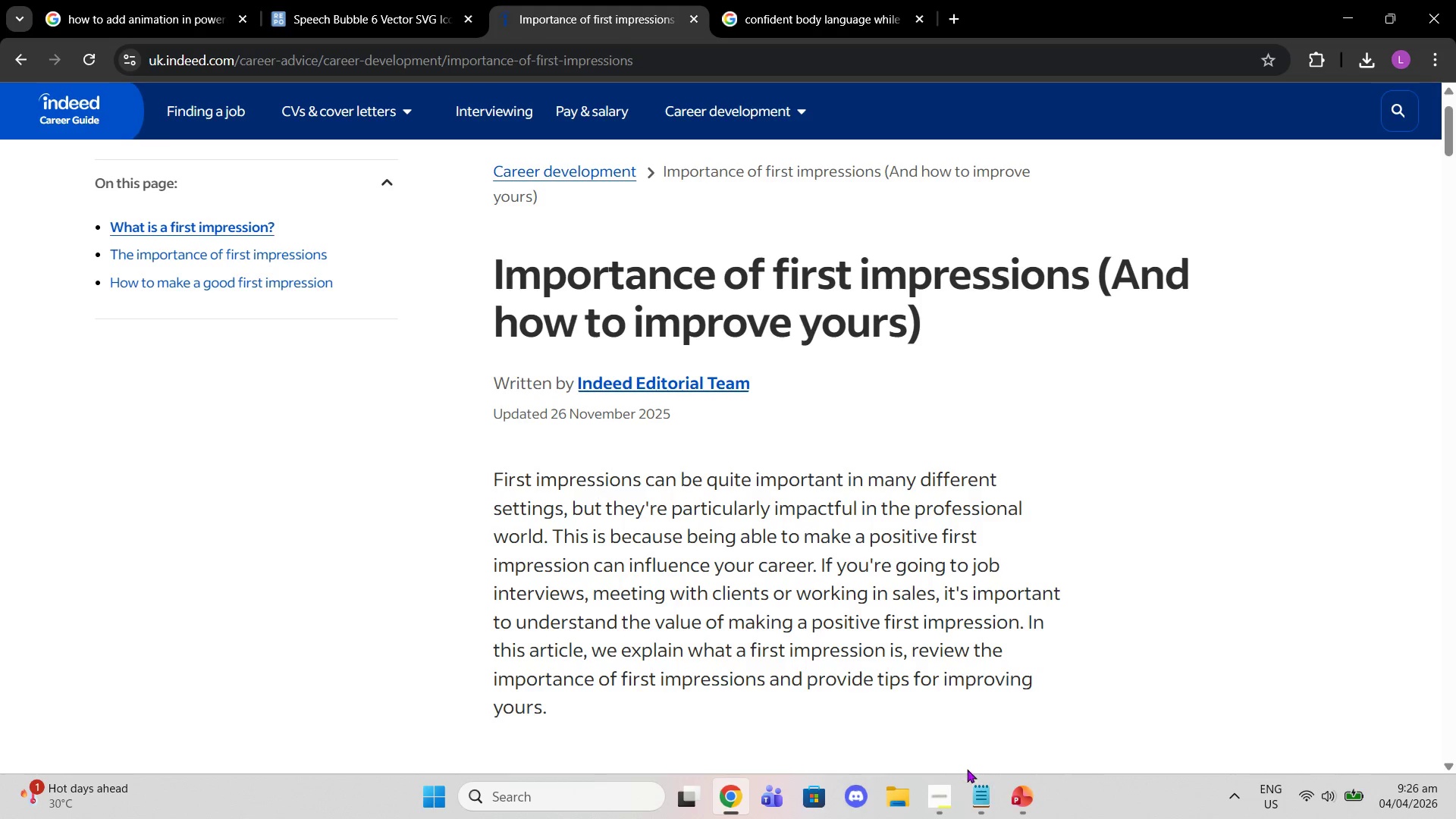 
left_click([994, 788])
 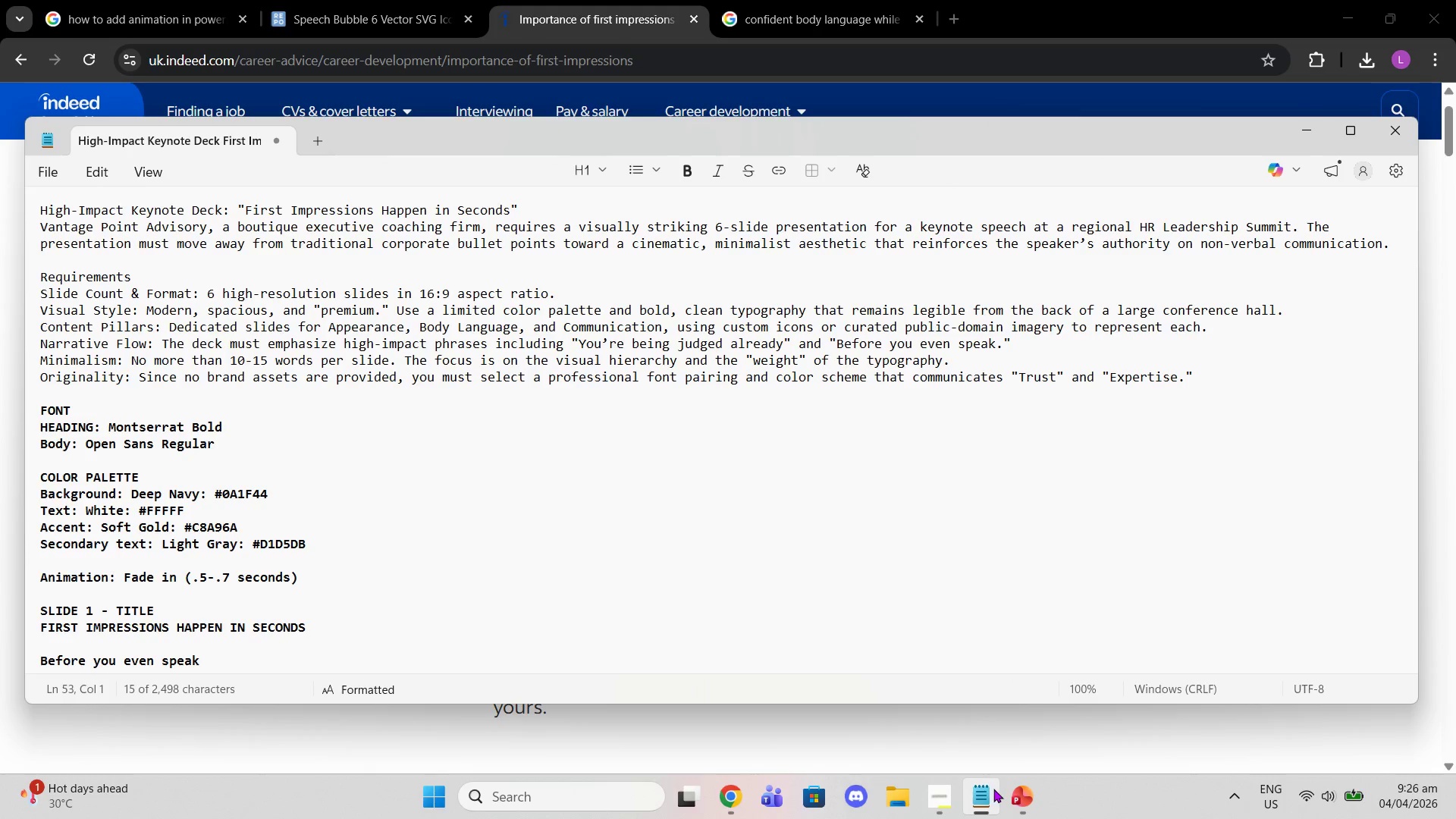 
left_click([993, 789])
 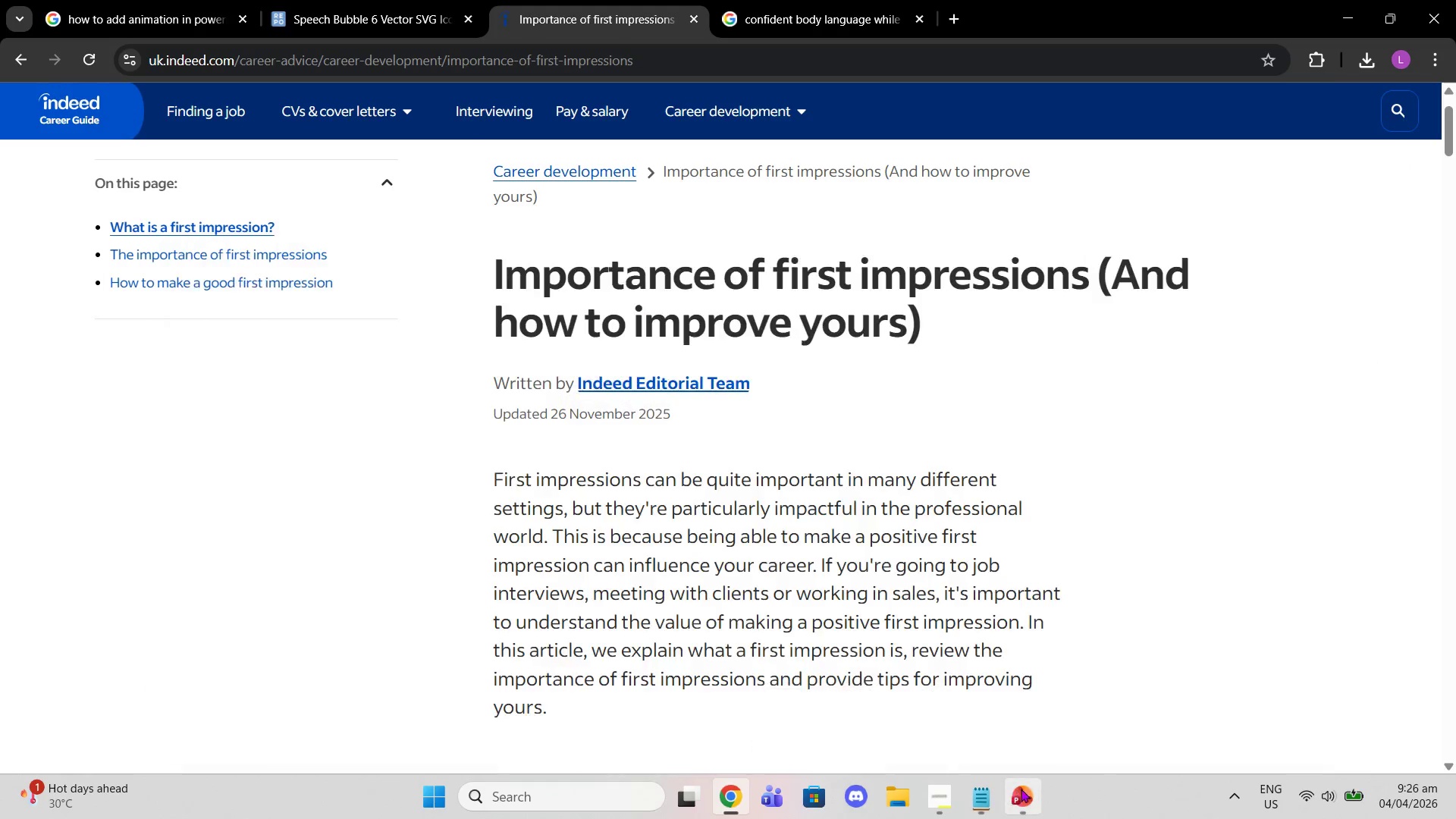 
left_click([1025, 789])
 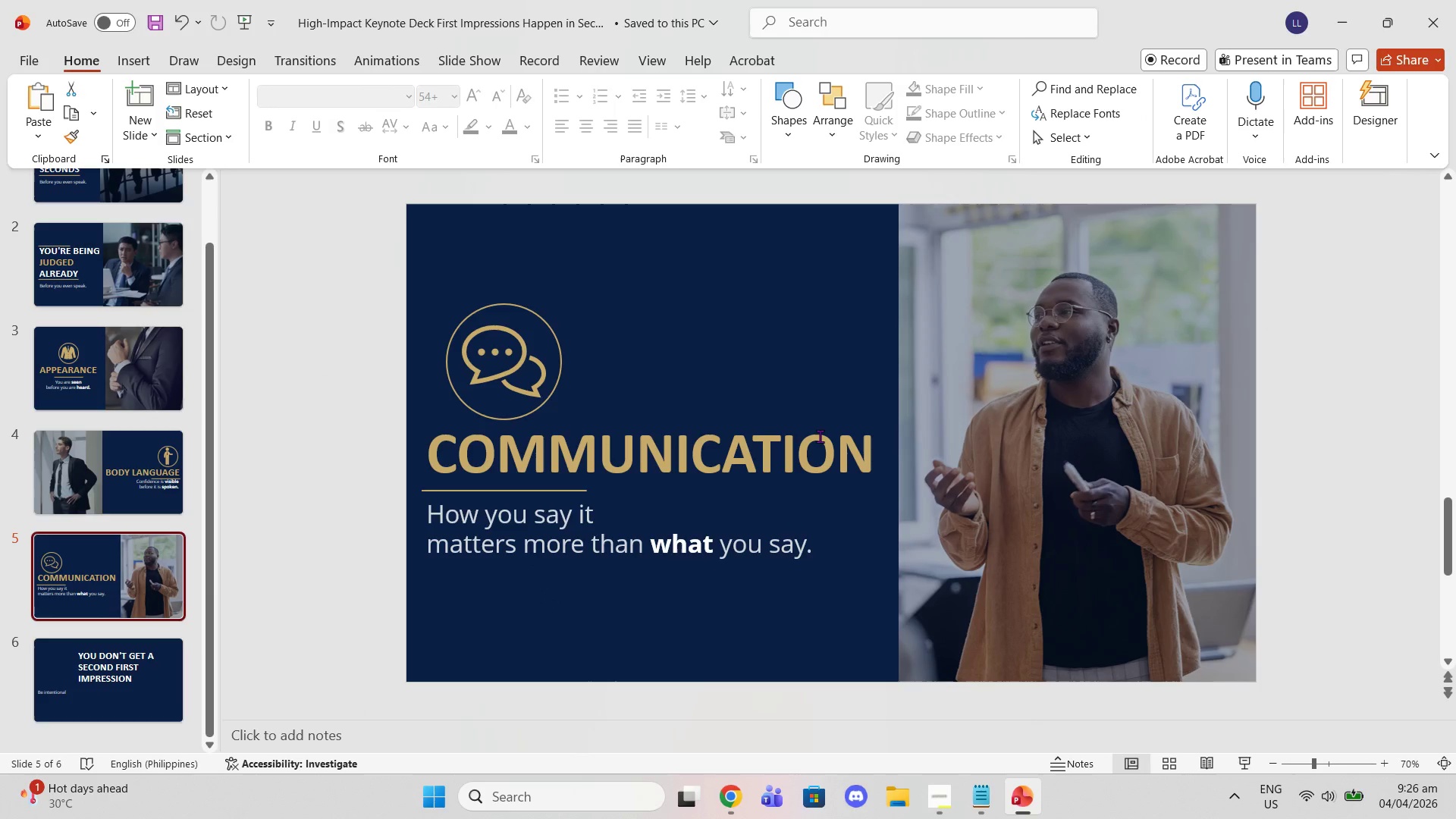 
key(ArrowLeft)
 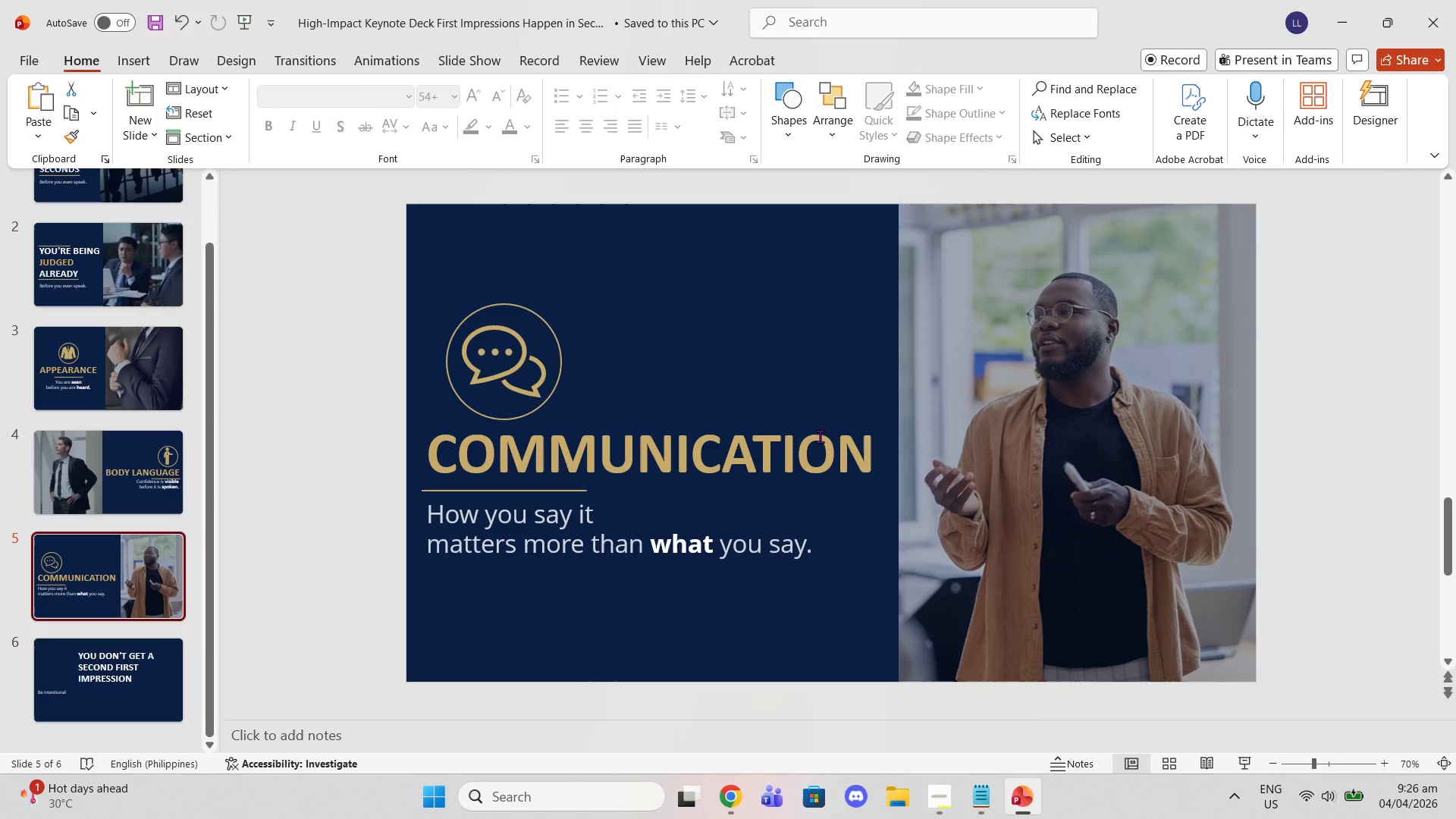 
key(ArrowUp)
 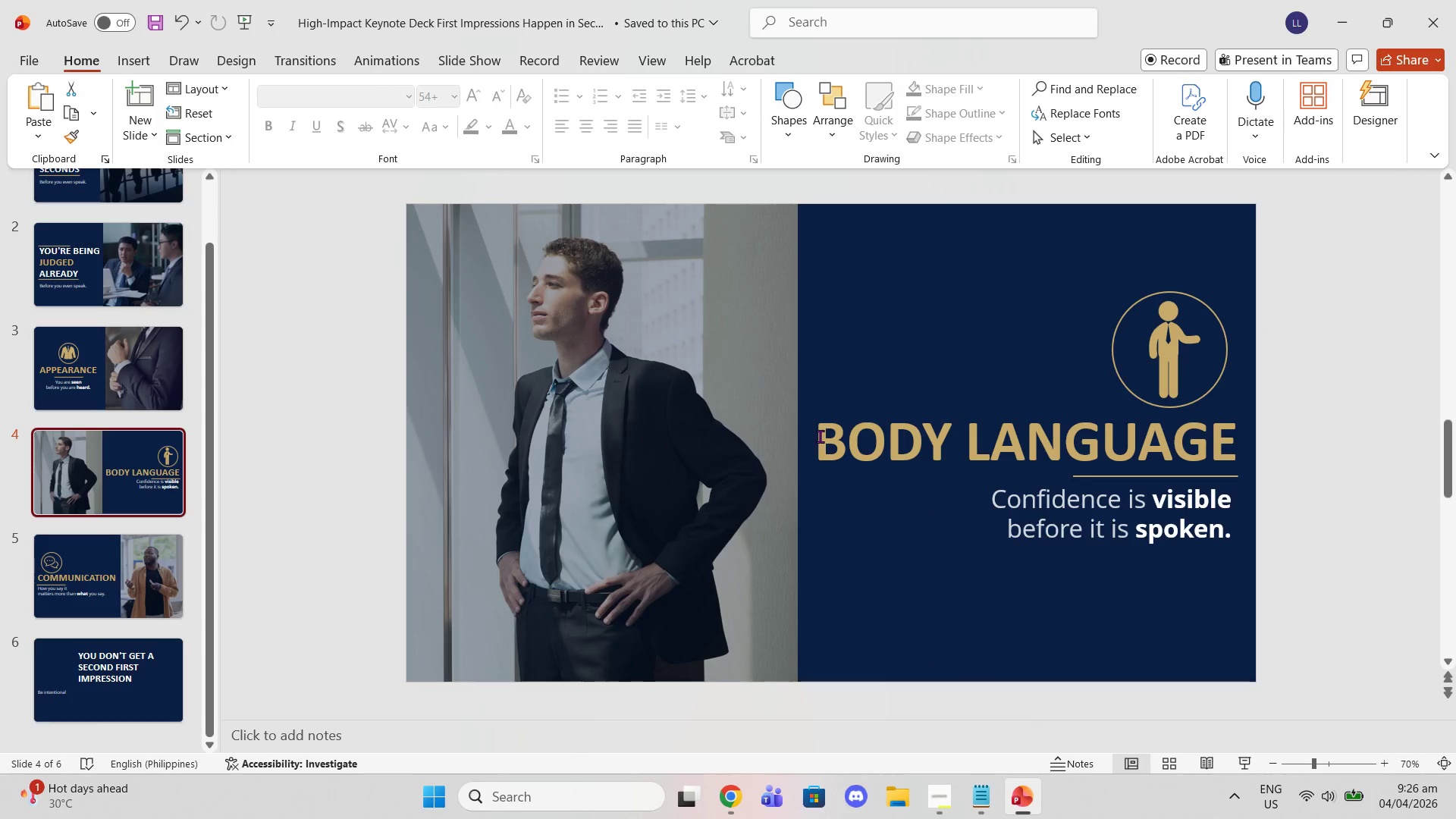 
key(ArrowUp)
 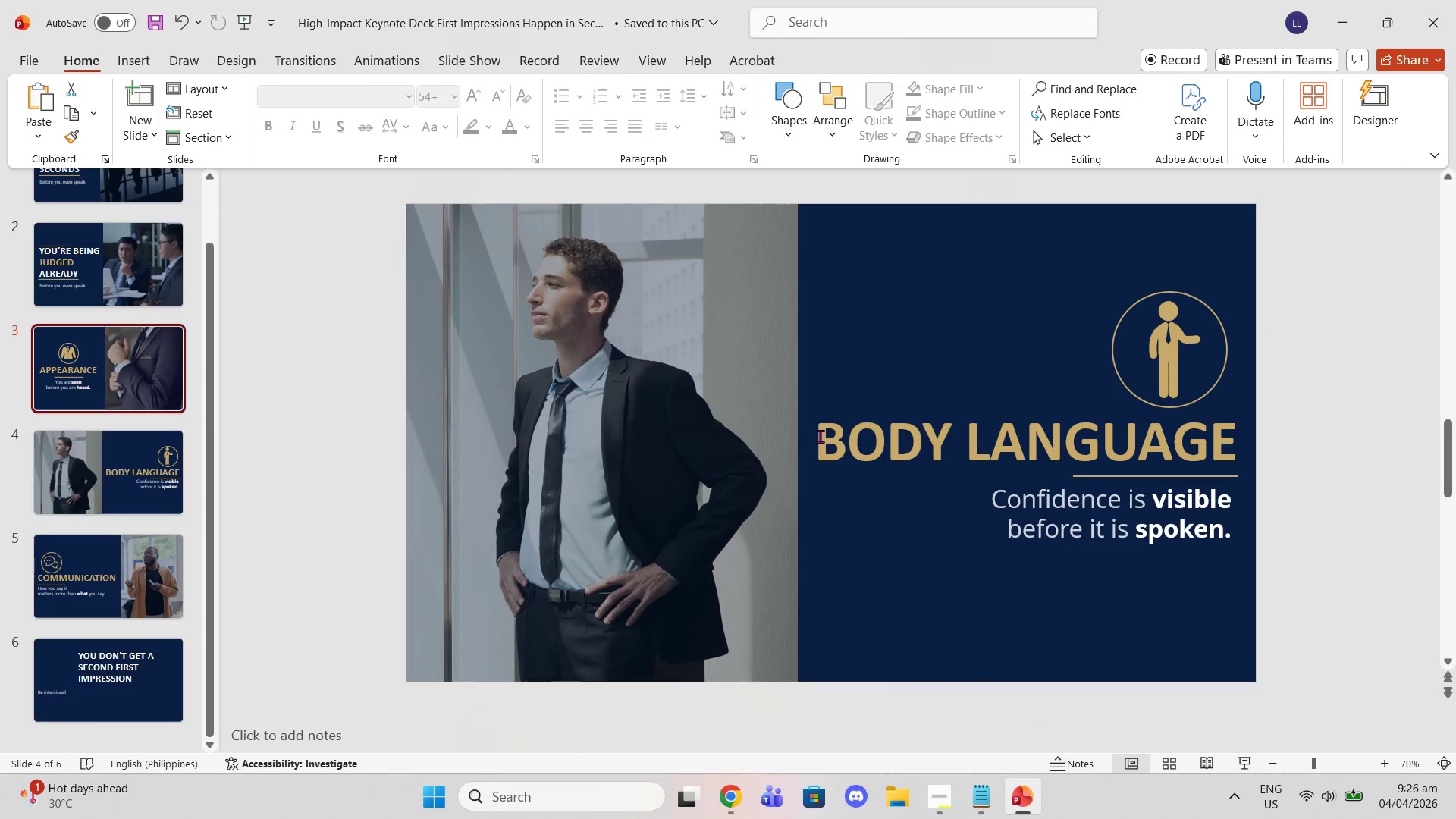 
key(ArrowUp)
 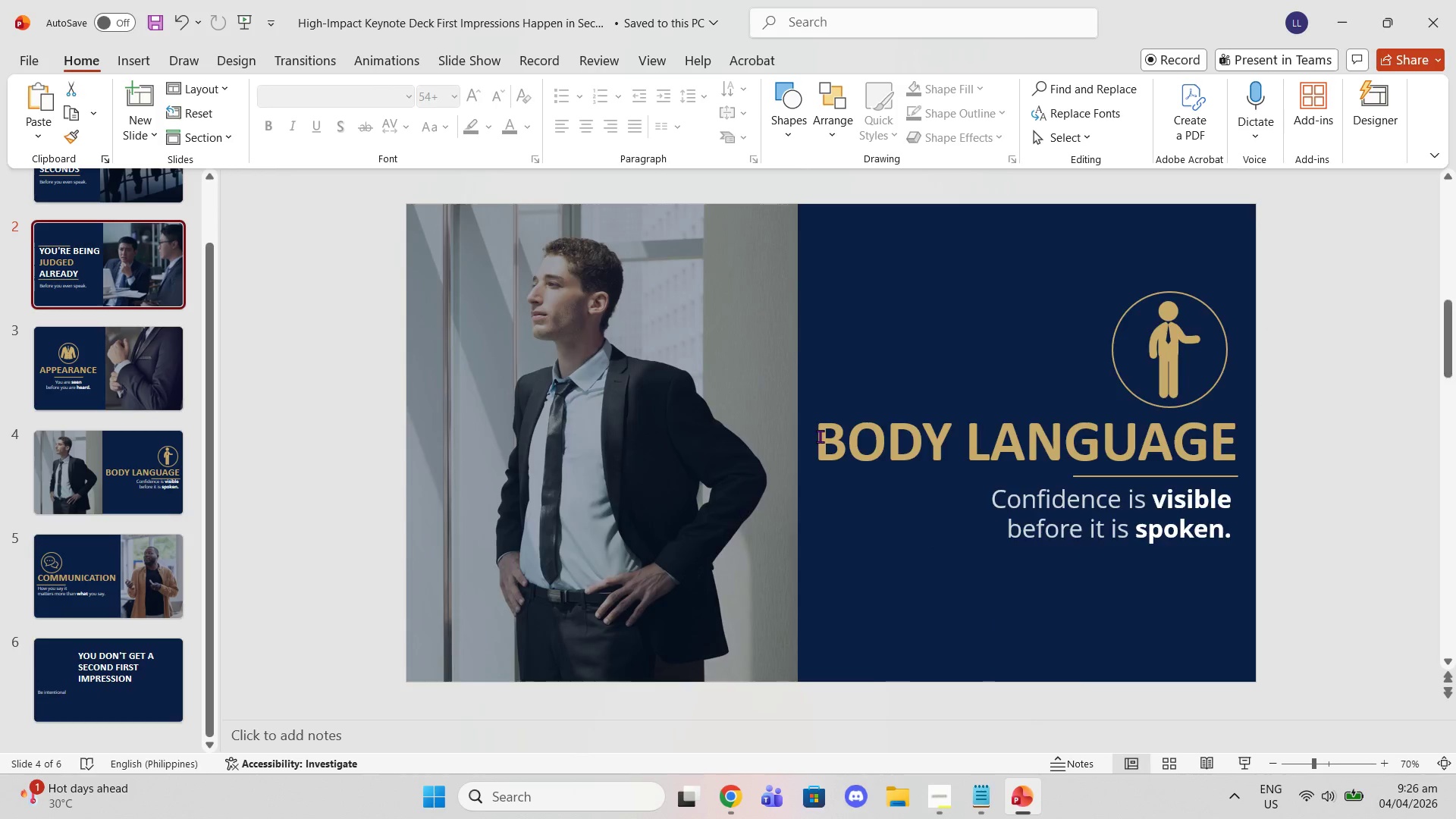 
key(ArrowUp)
 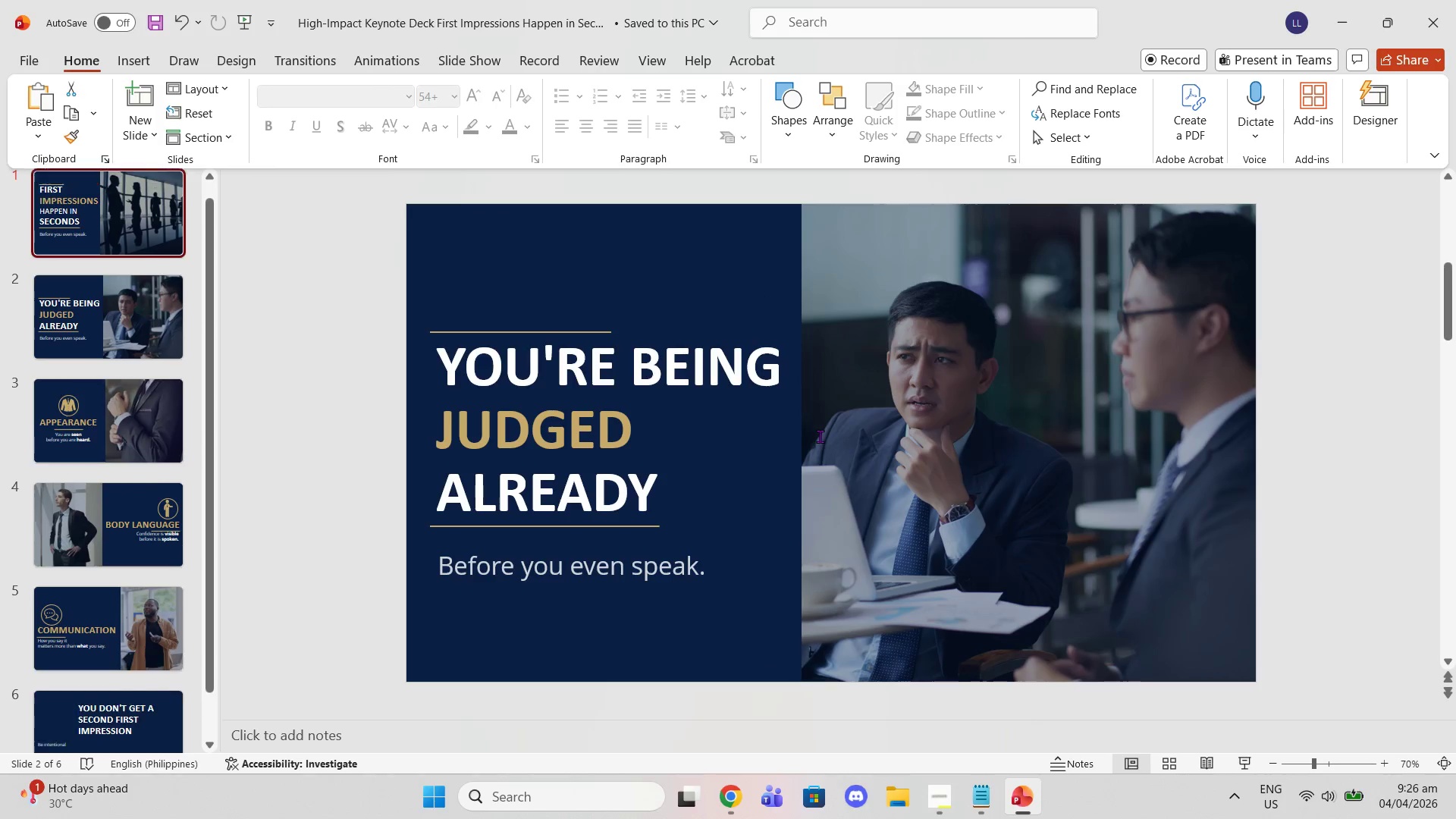 
key(ArrowUp)
 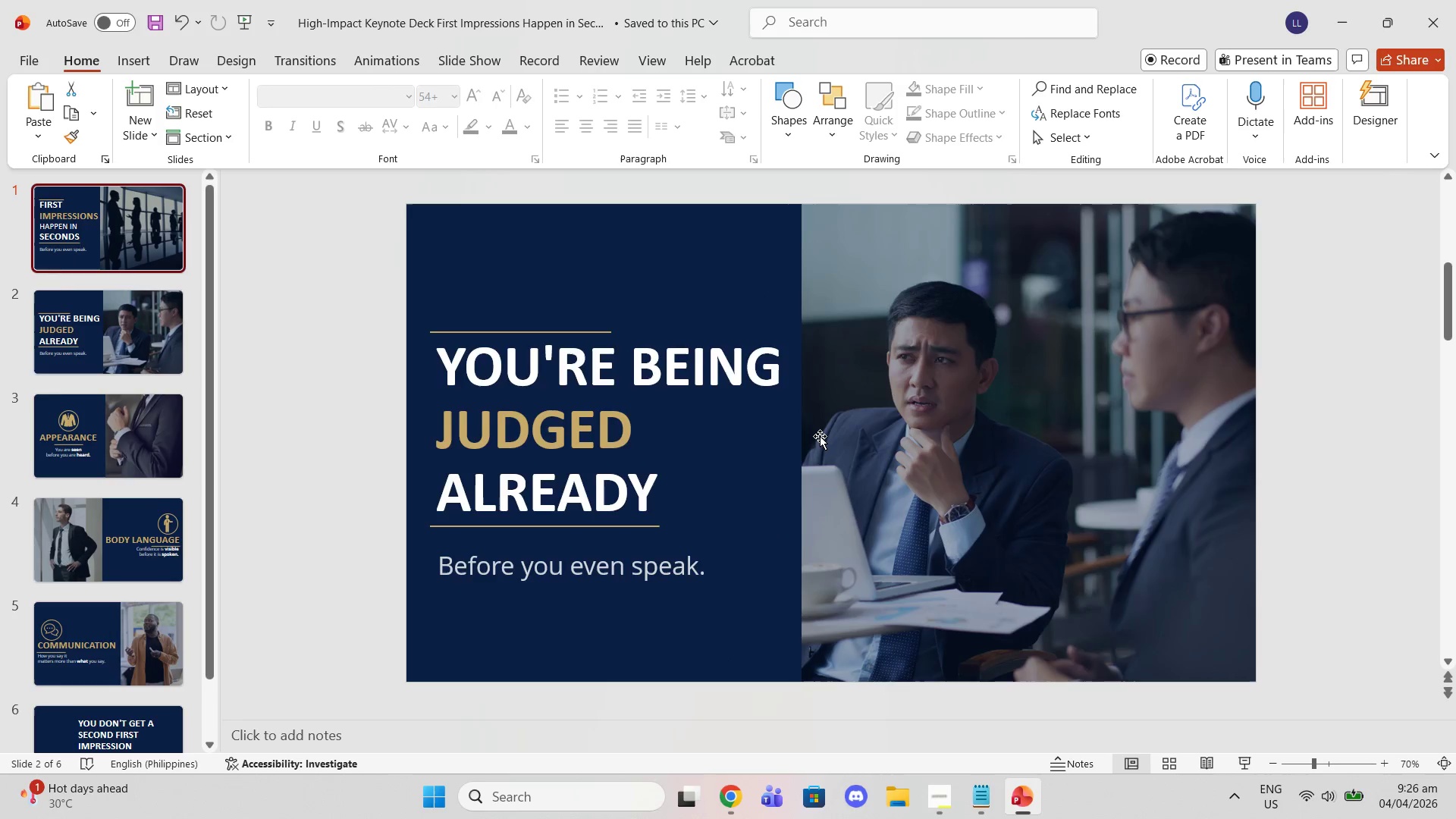 
key(ArrowUp)
 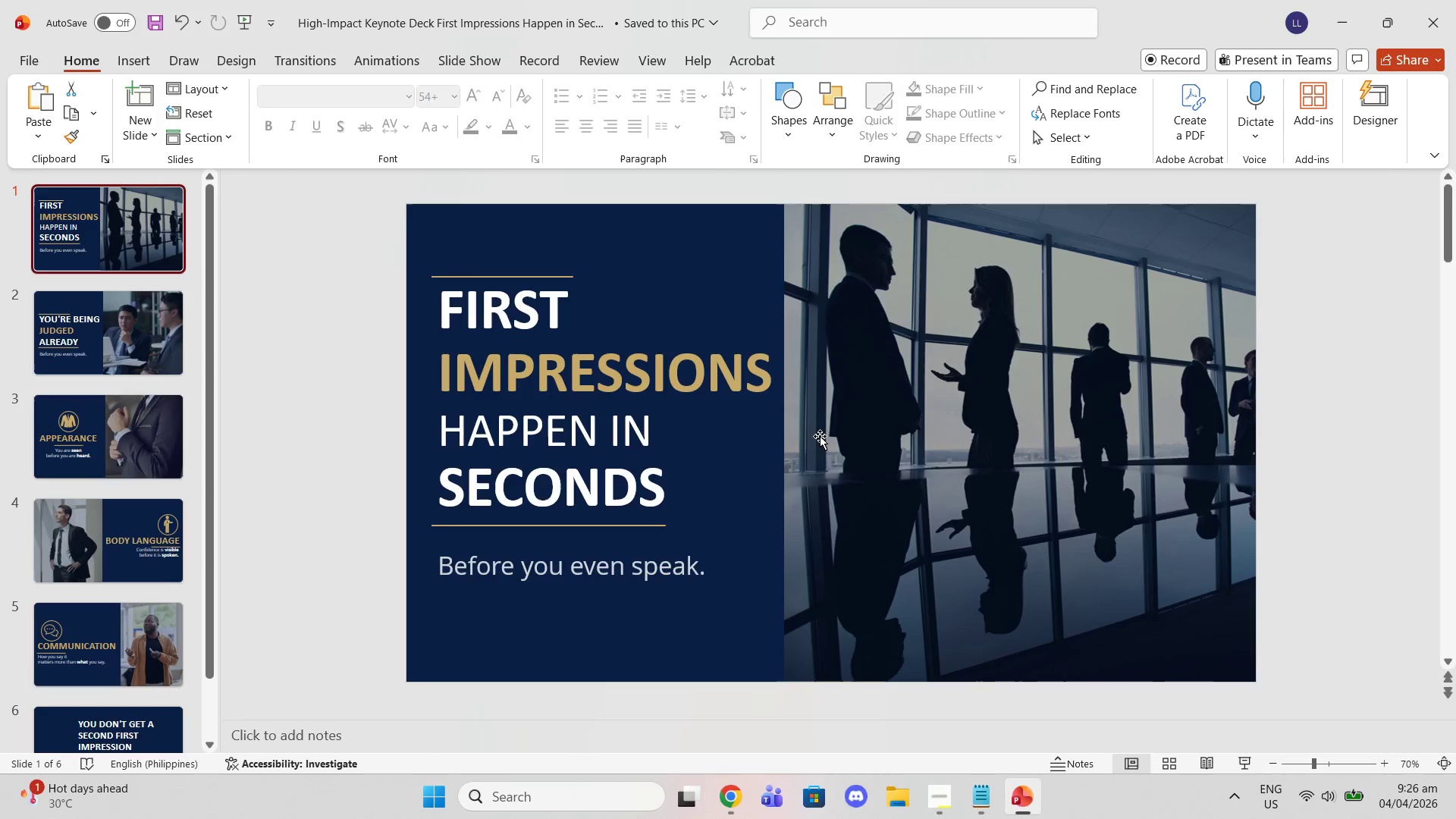 
key(ArrowDown)
 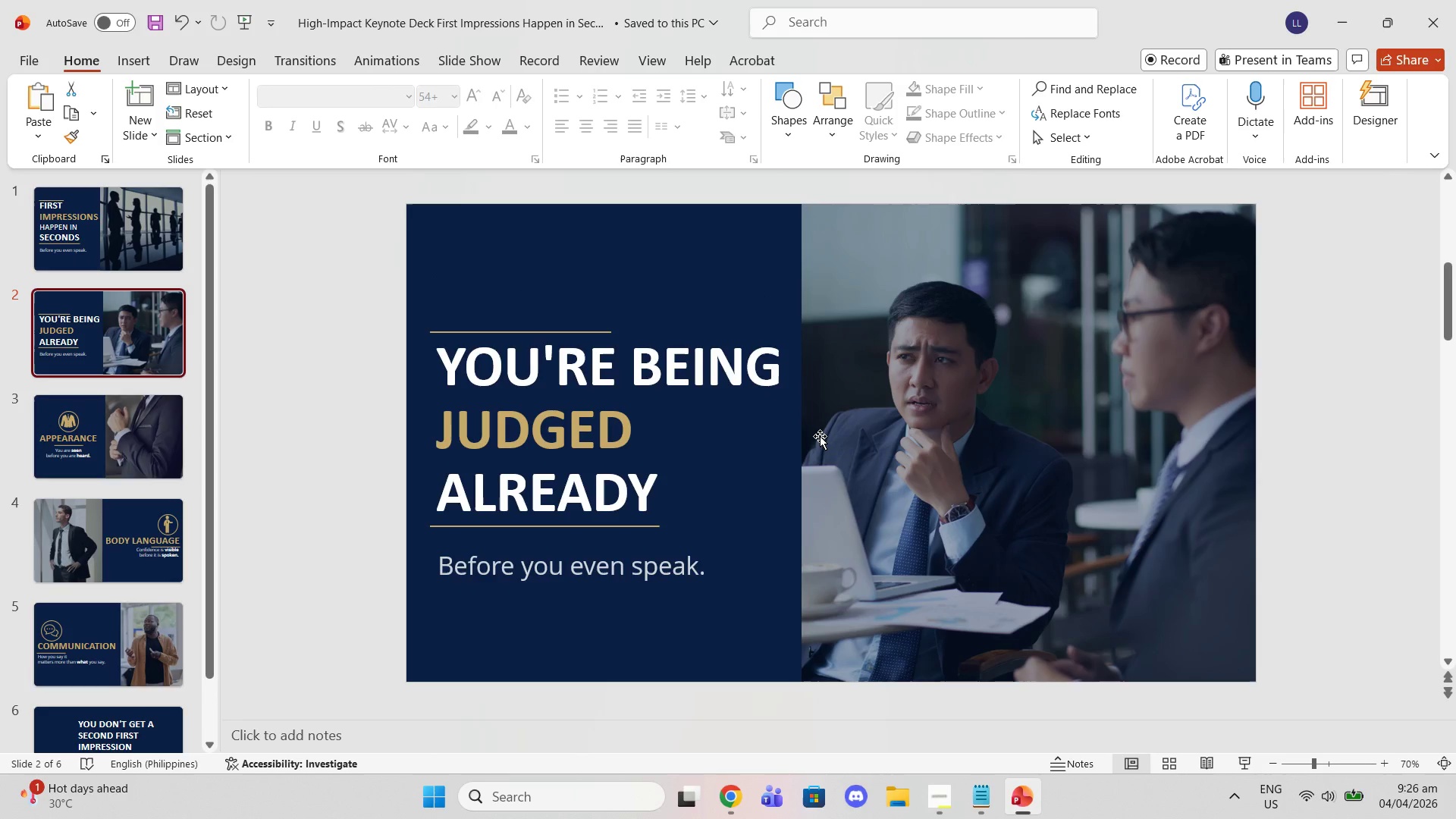 
key(ArrowUp)
 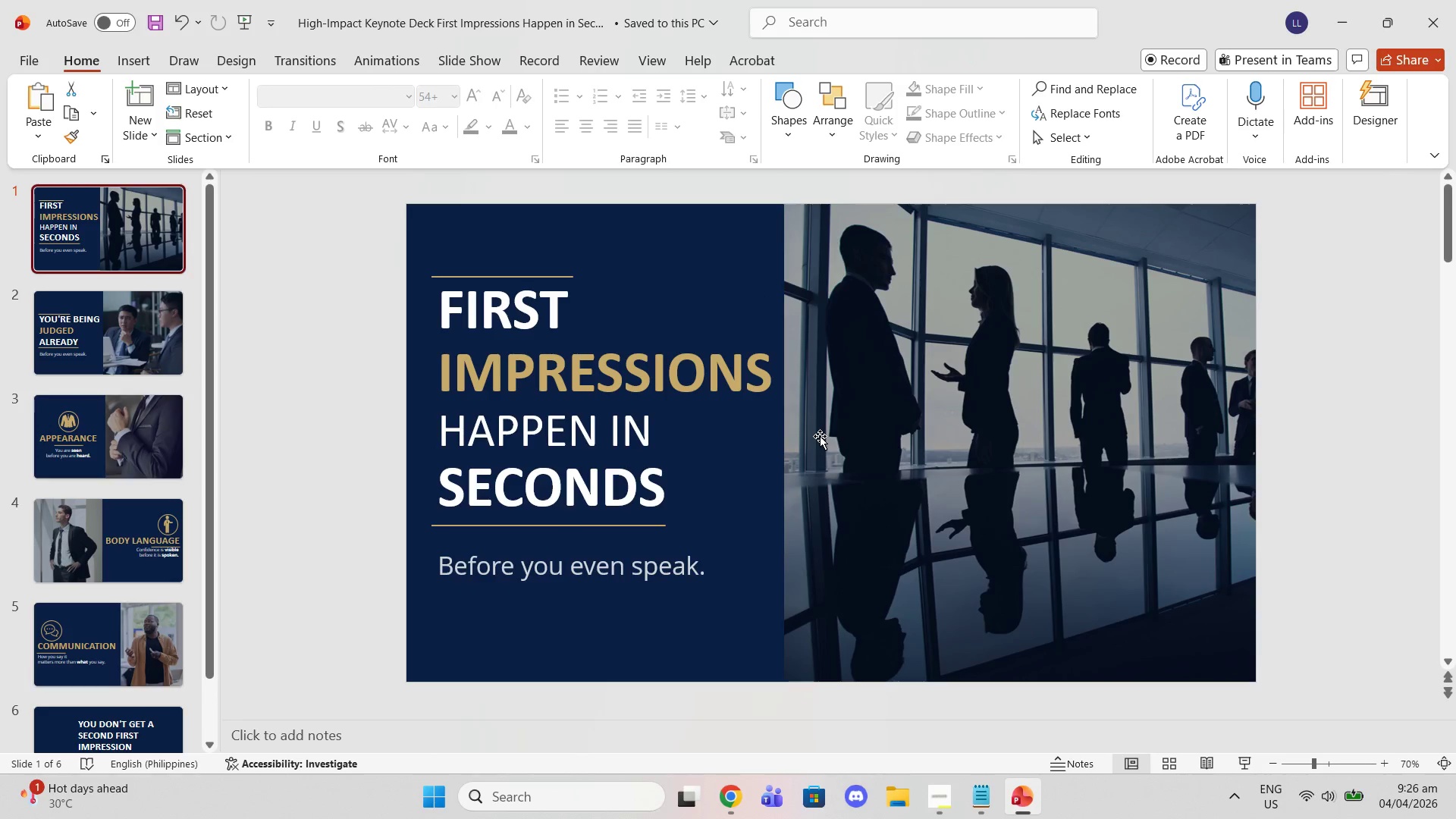 
key(ArrowDown)
 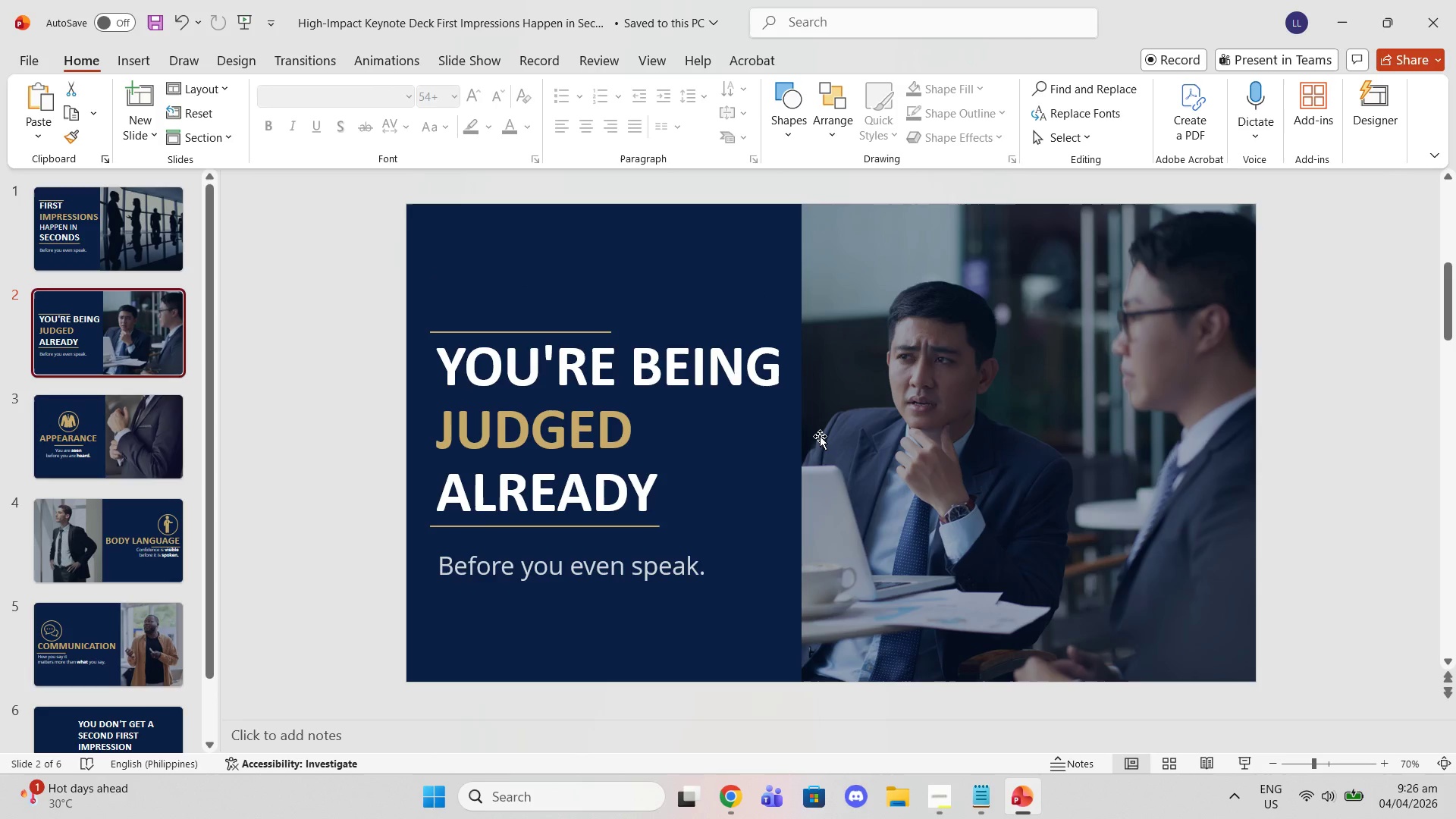 
key(ArrowUp)
 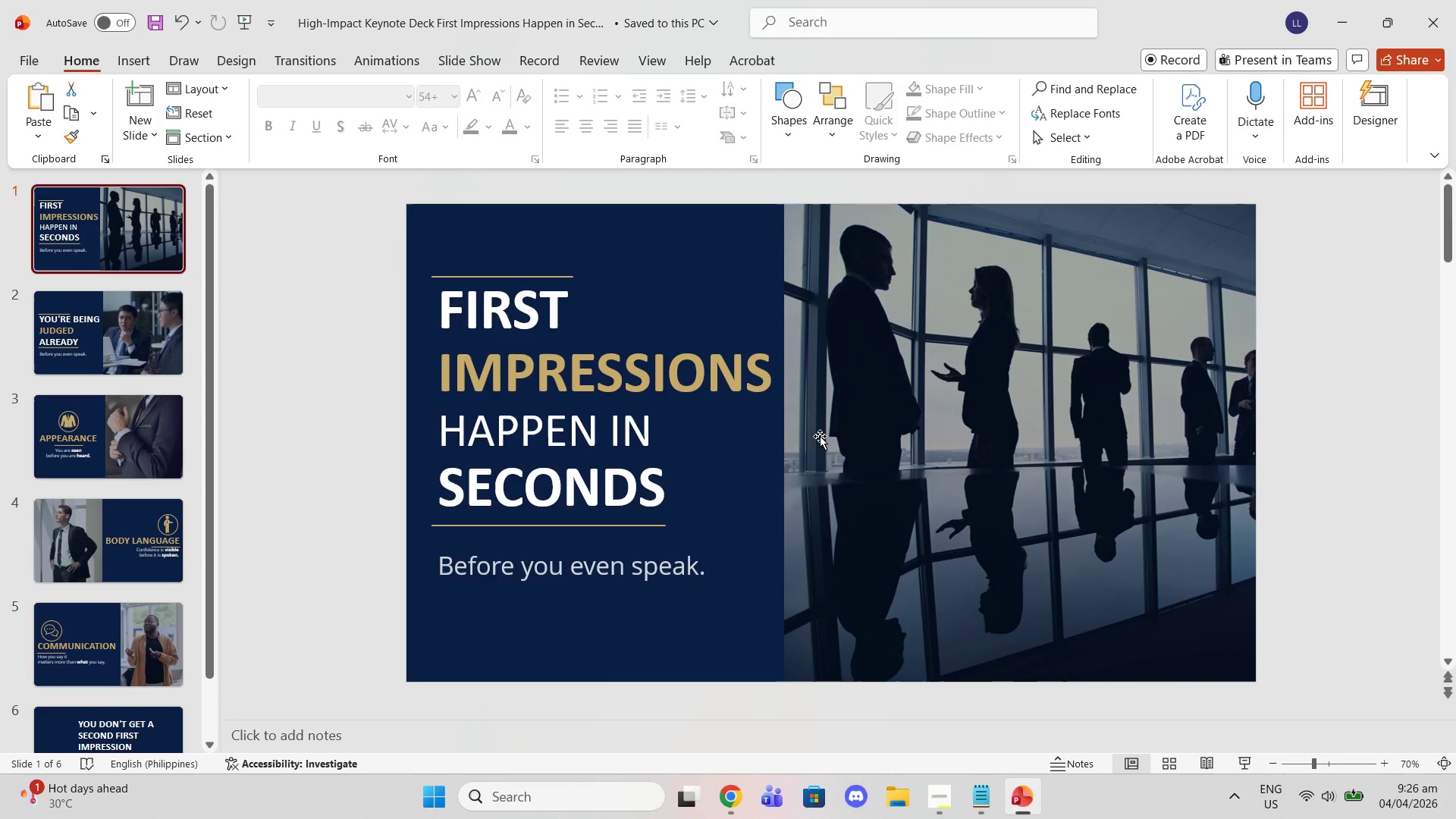 
key(ArrowDown)
 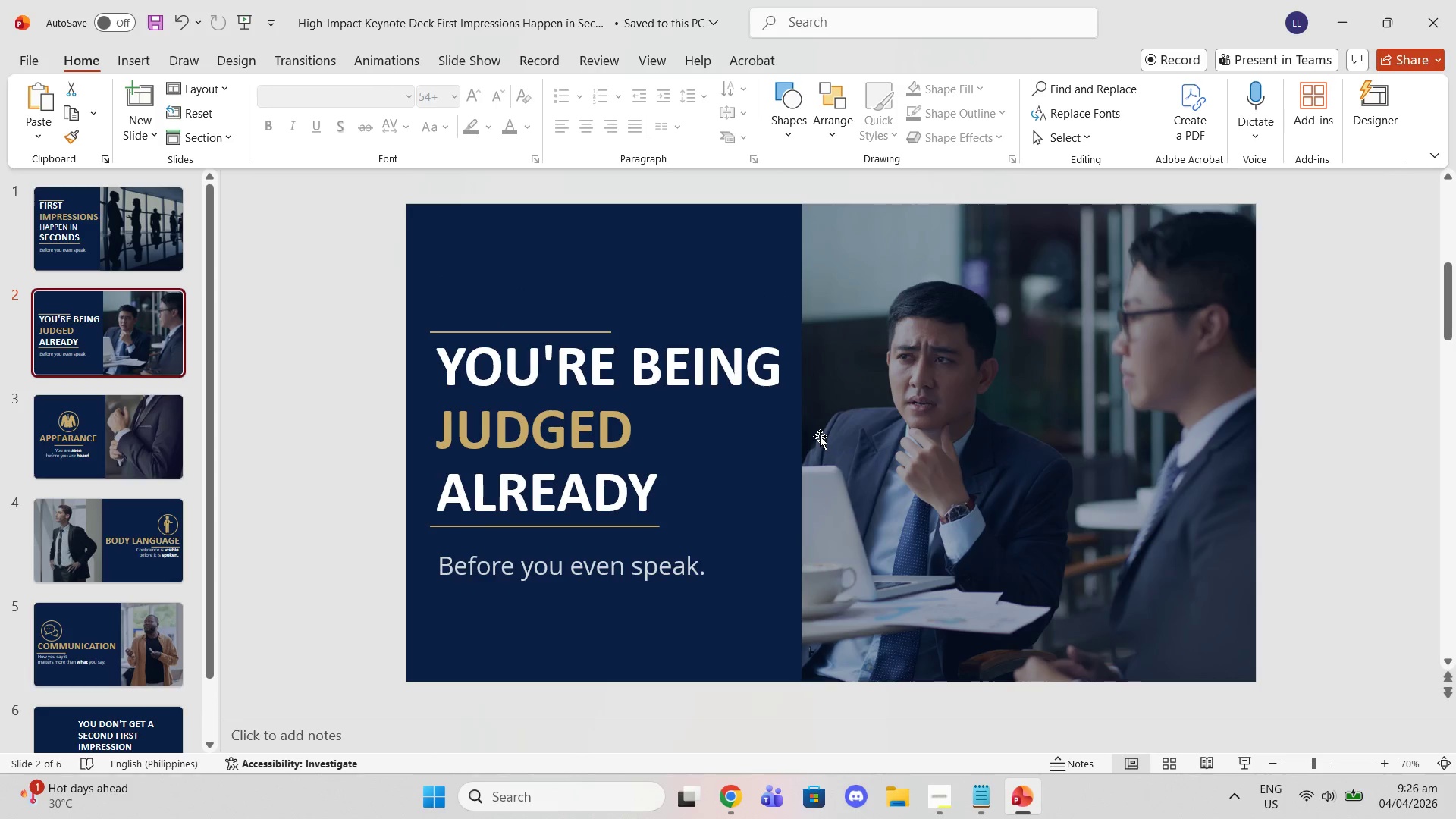 
key(ArrowDown)
 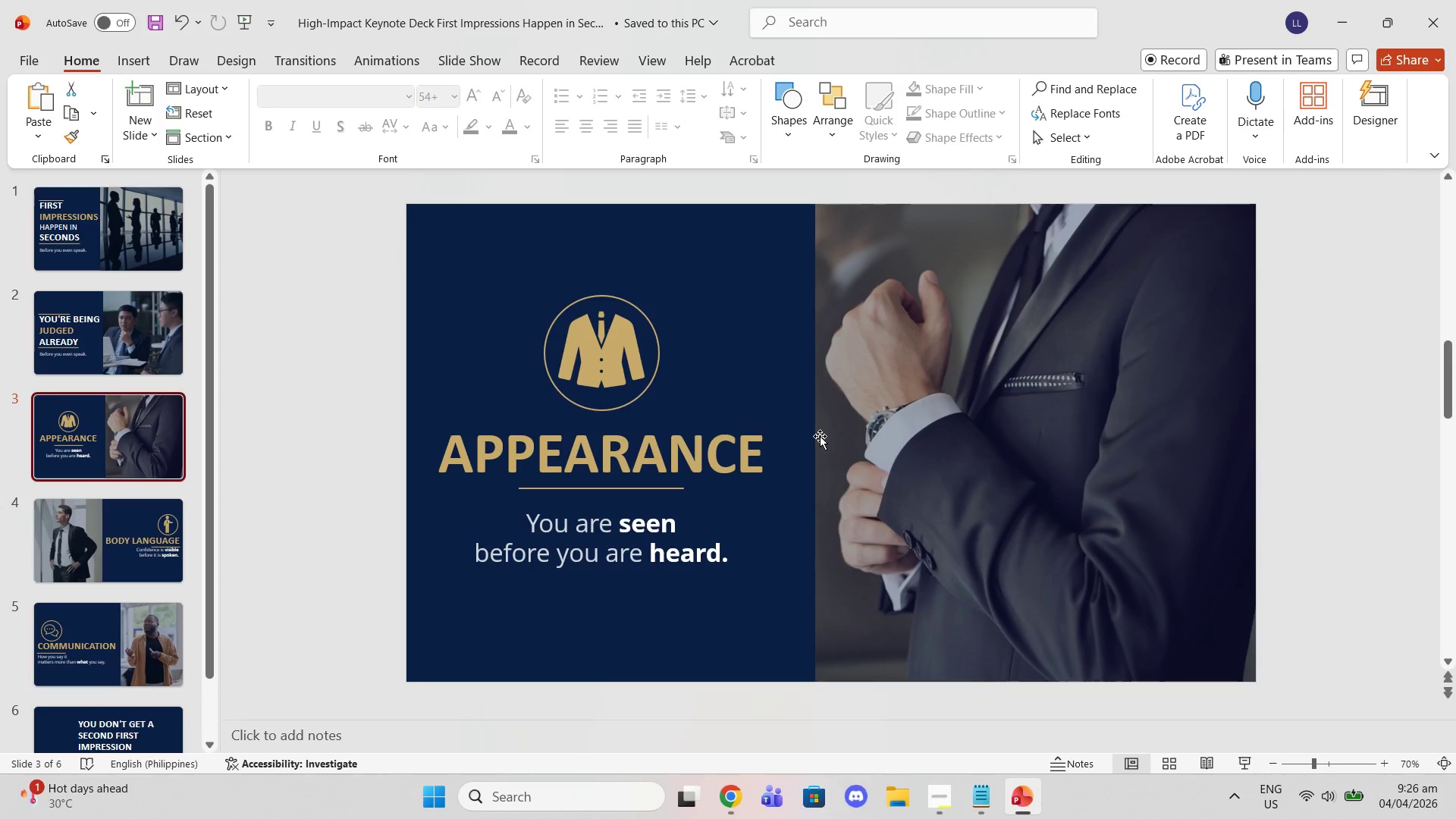 
key(ArrowDown)
 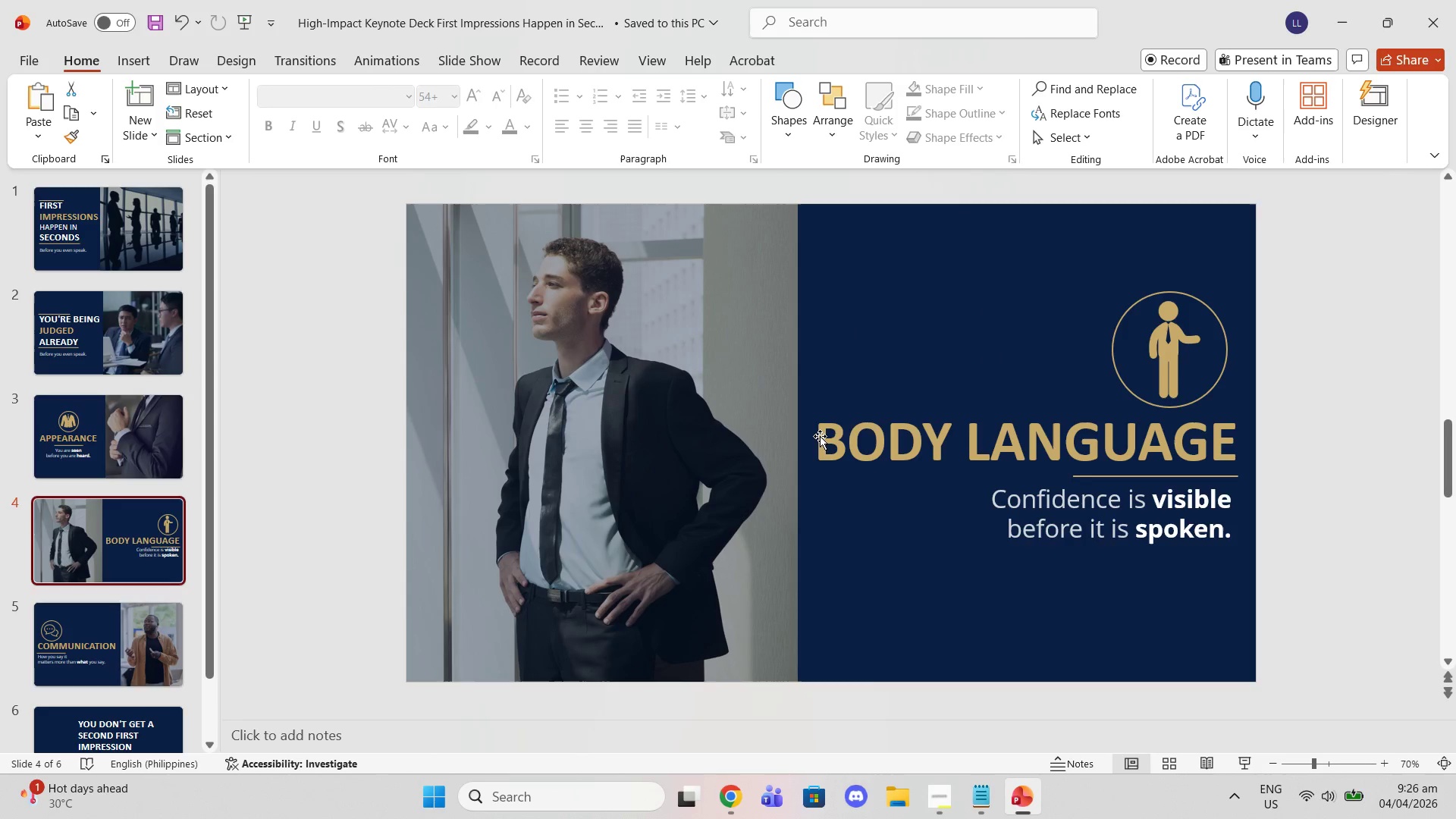 
key(ArrowDown)
 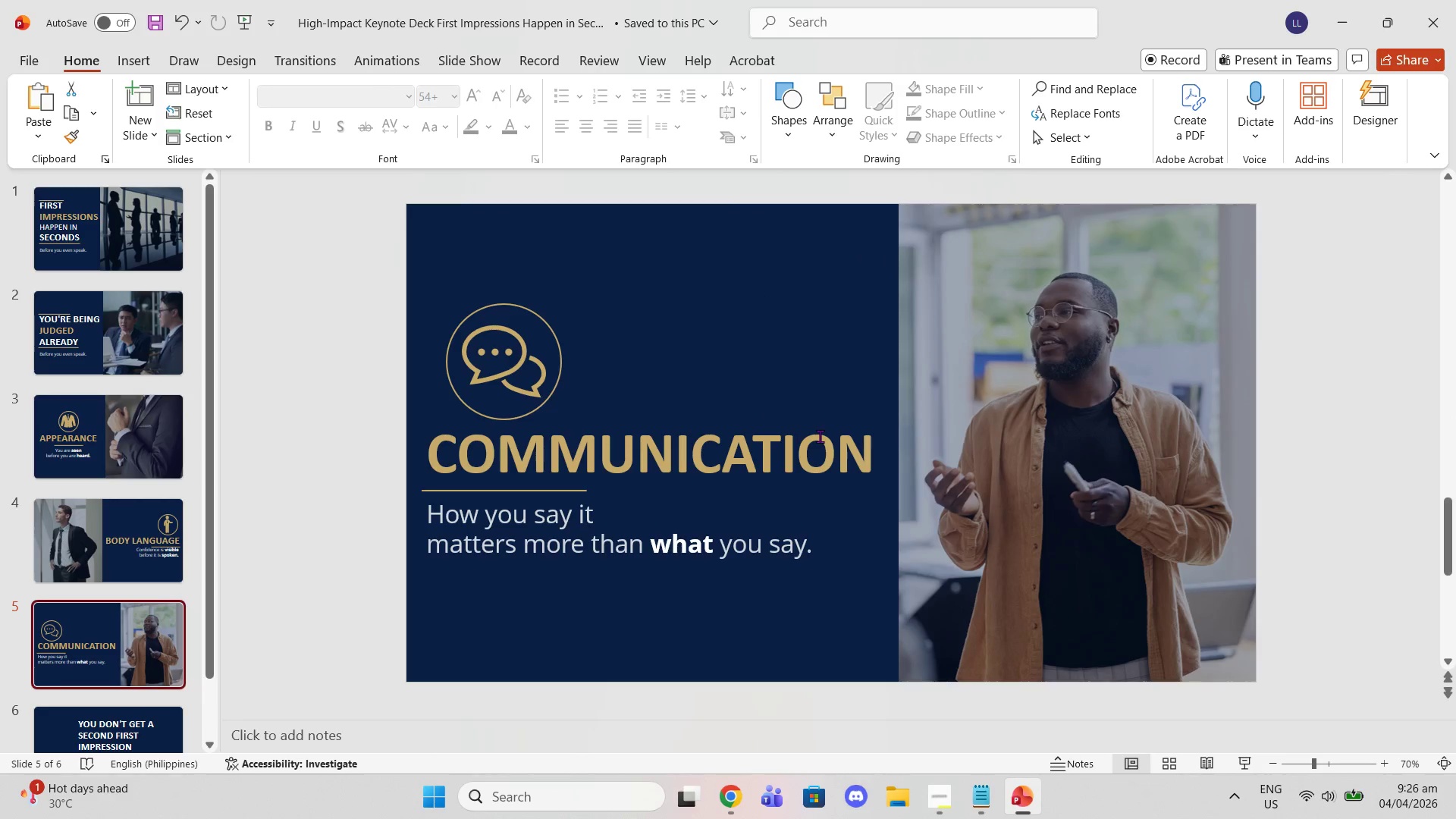 
key(ArrowDown)
 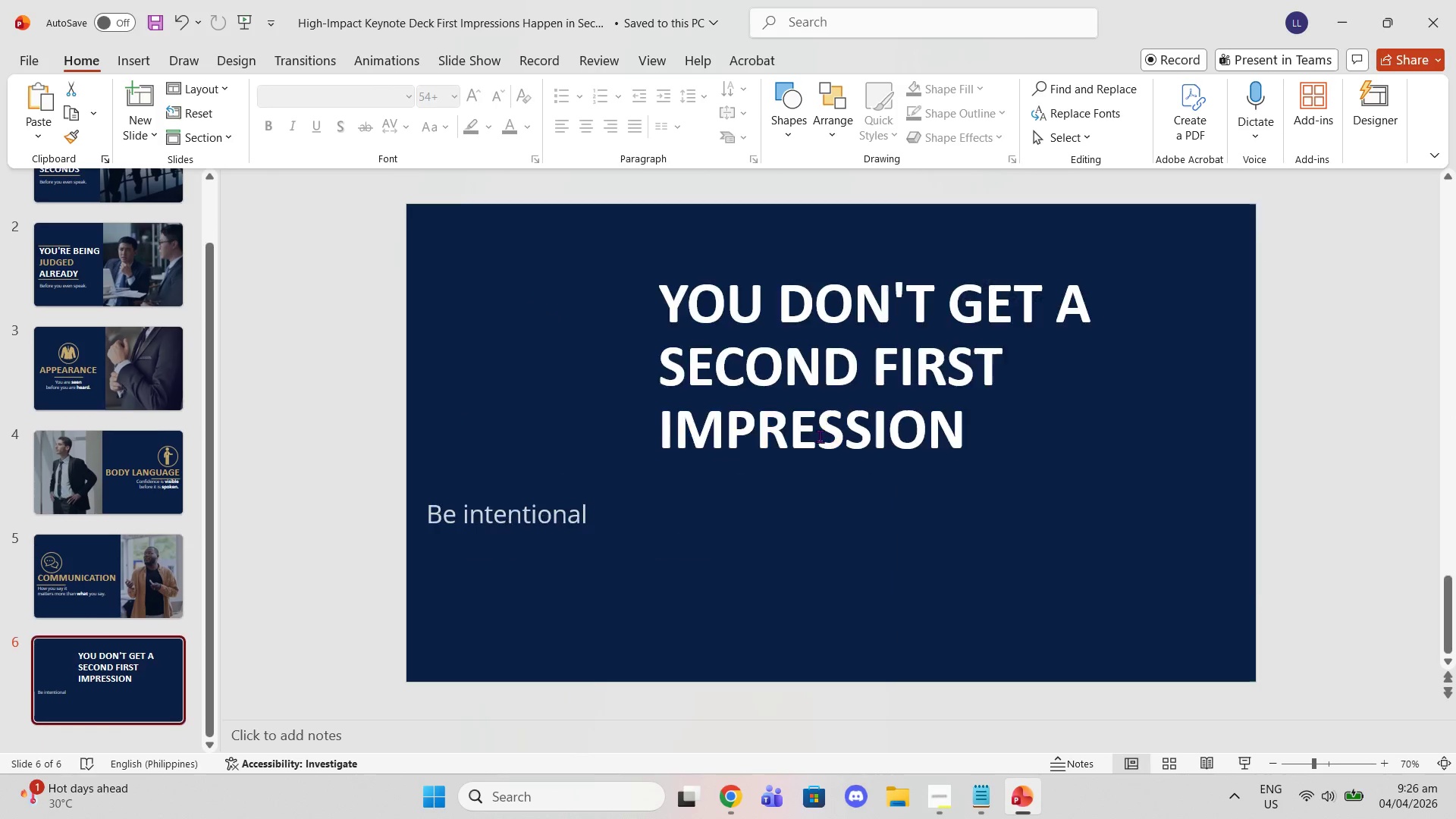 
key(ArrowDown)
 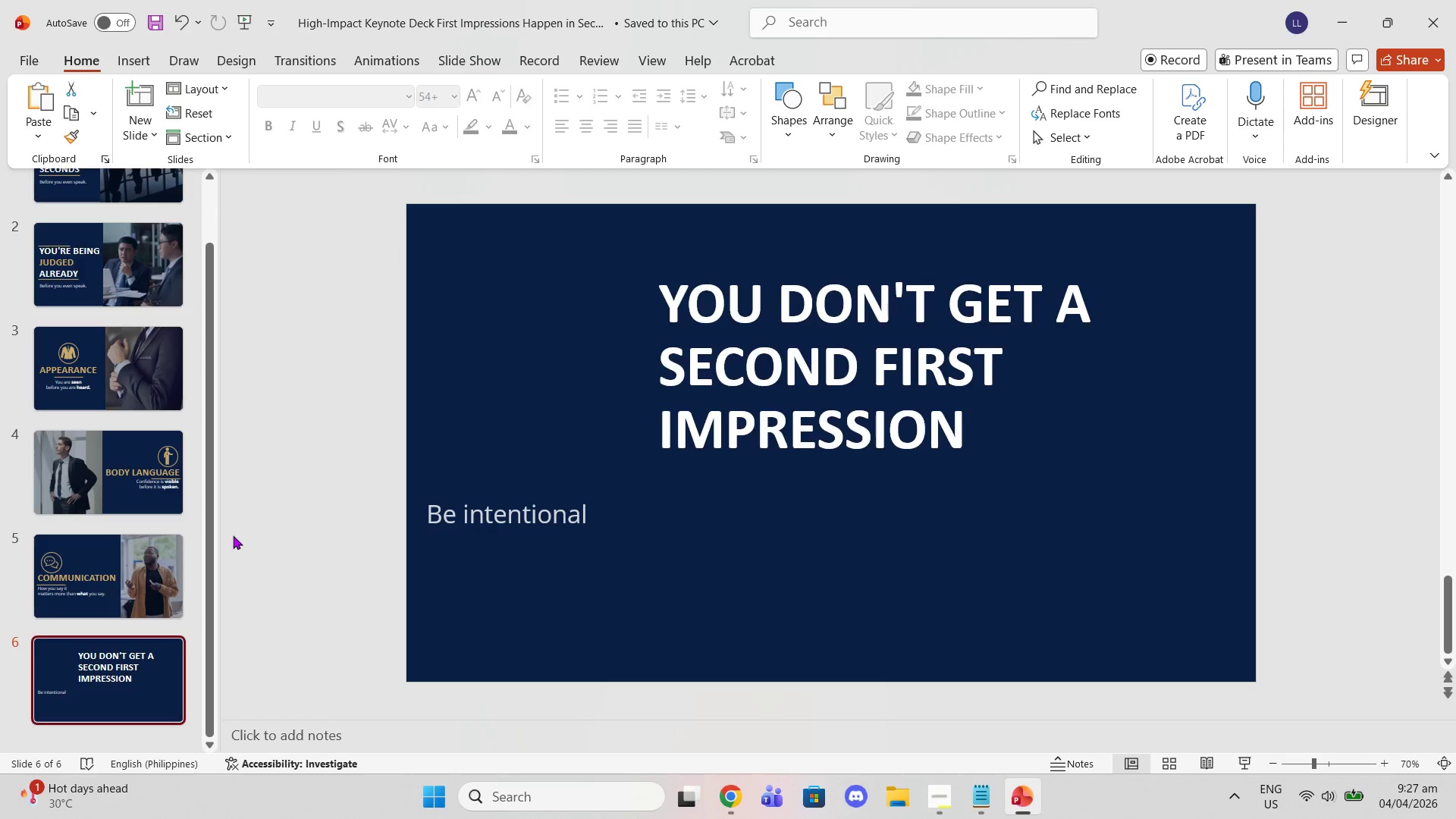 
wait(45.36)
 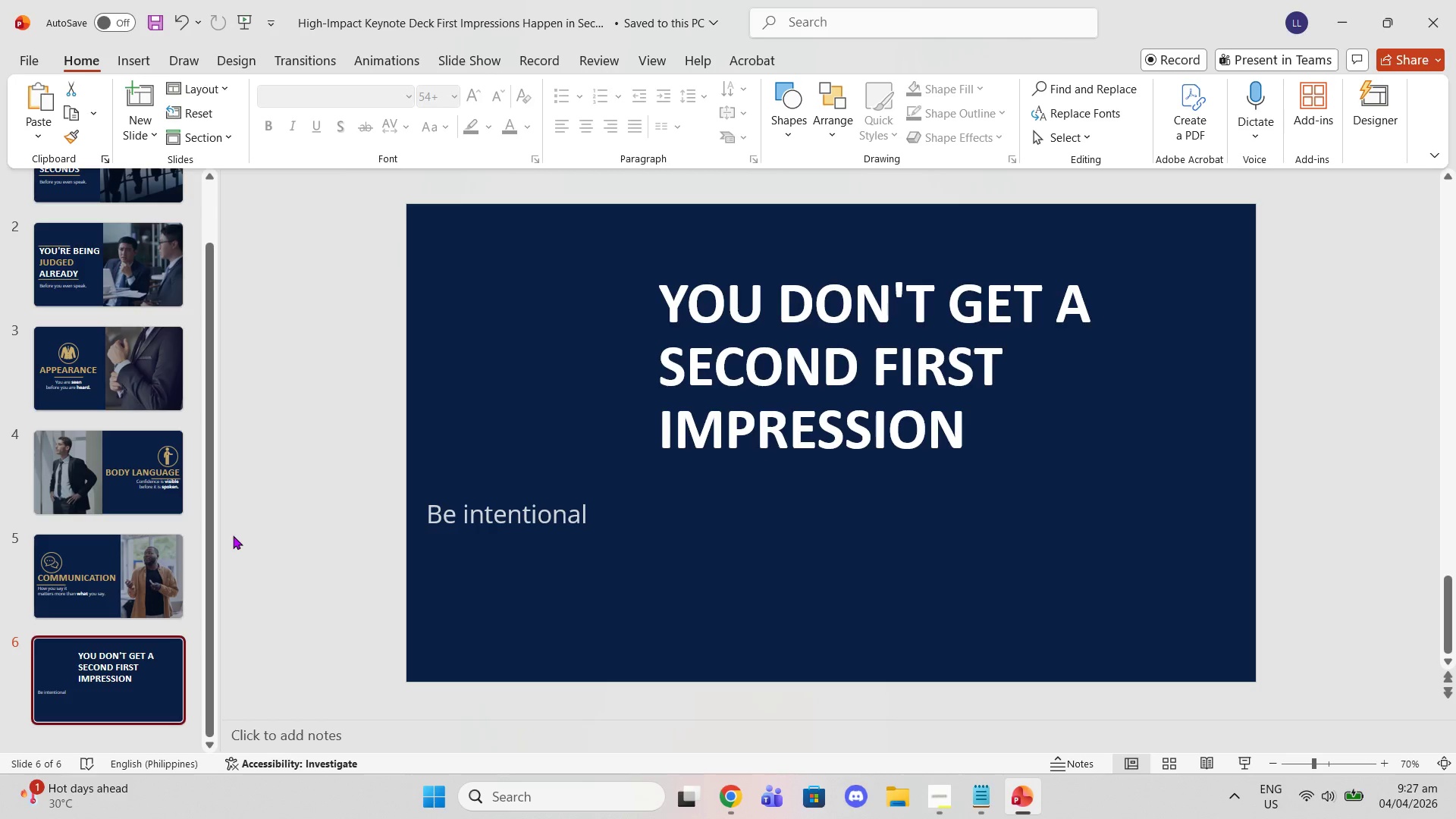 
scroll: coordinate [792, 428], scroll_direction: down, amount: 2.0
 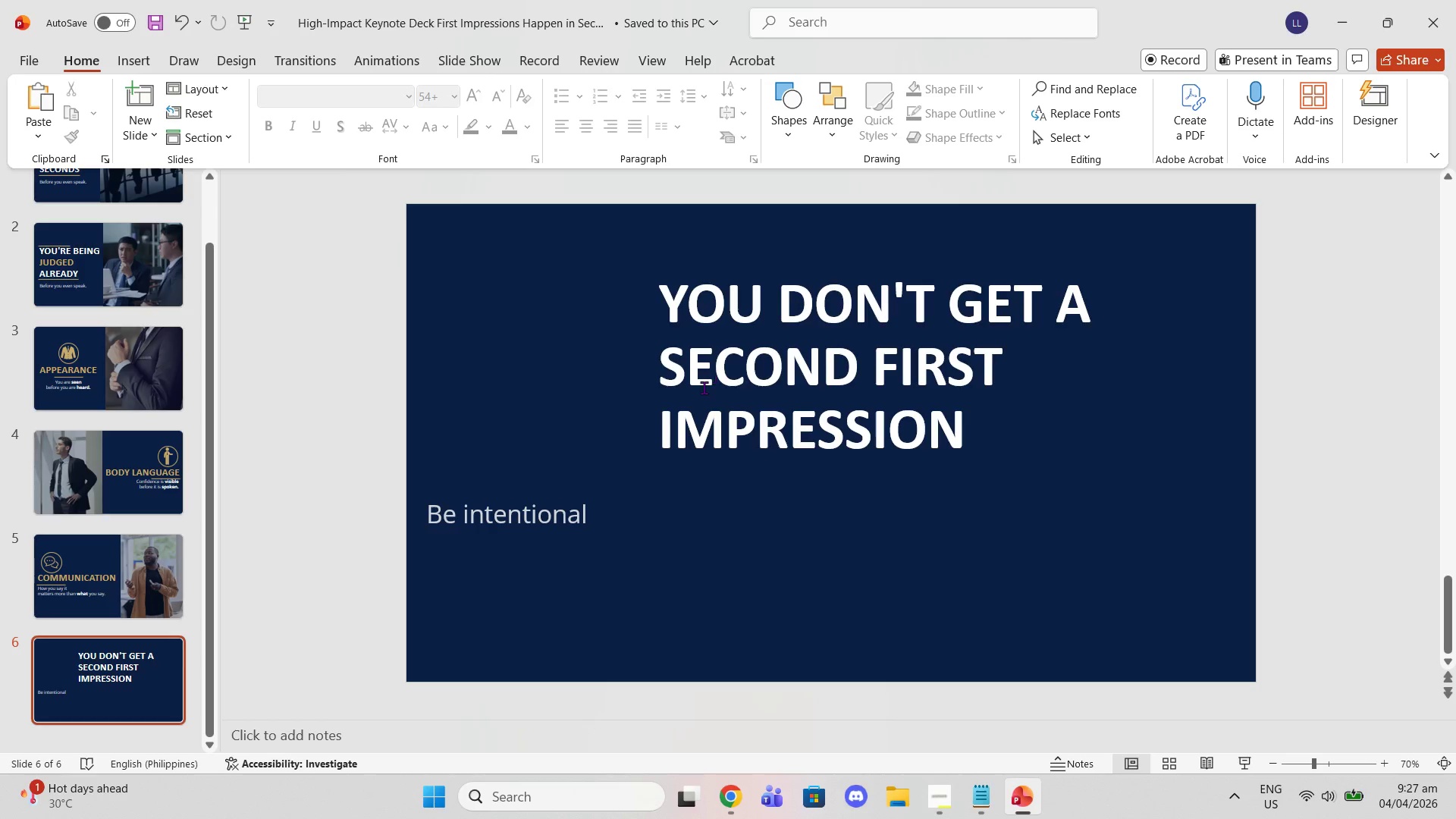 
scroll: coordinate [704, 388], scroll_direction: up, amount: 1.0
 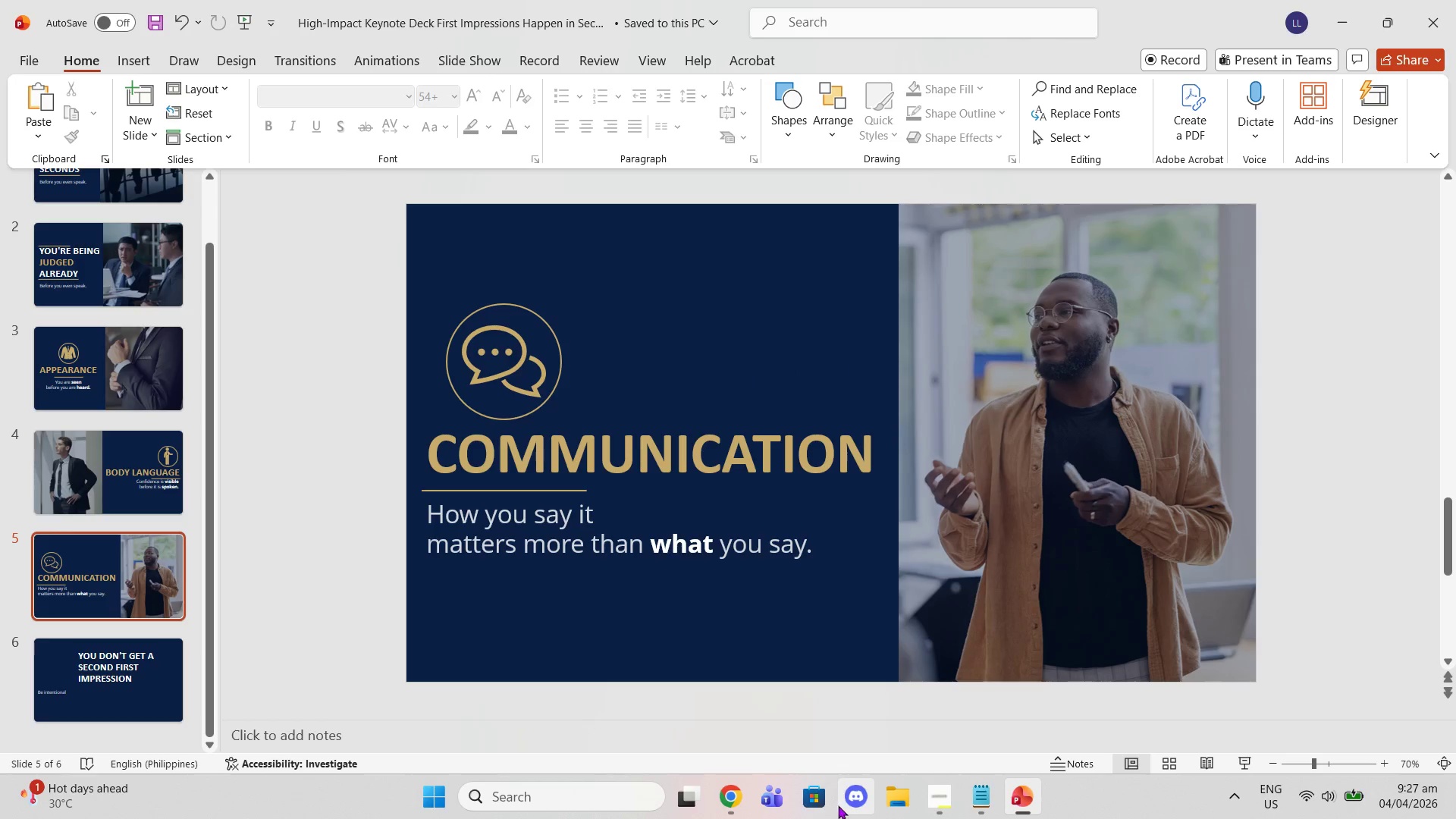 
left_click([1080, 563])
 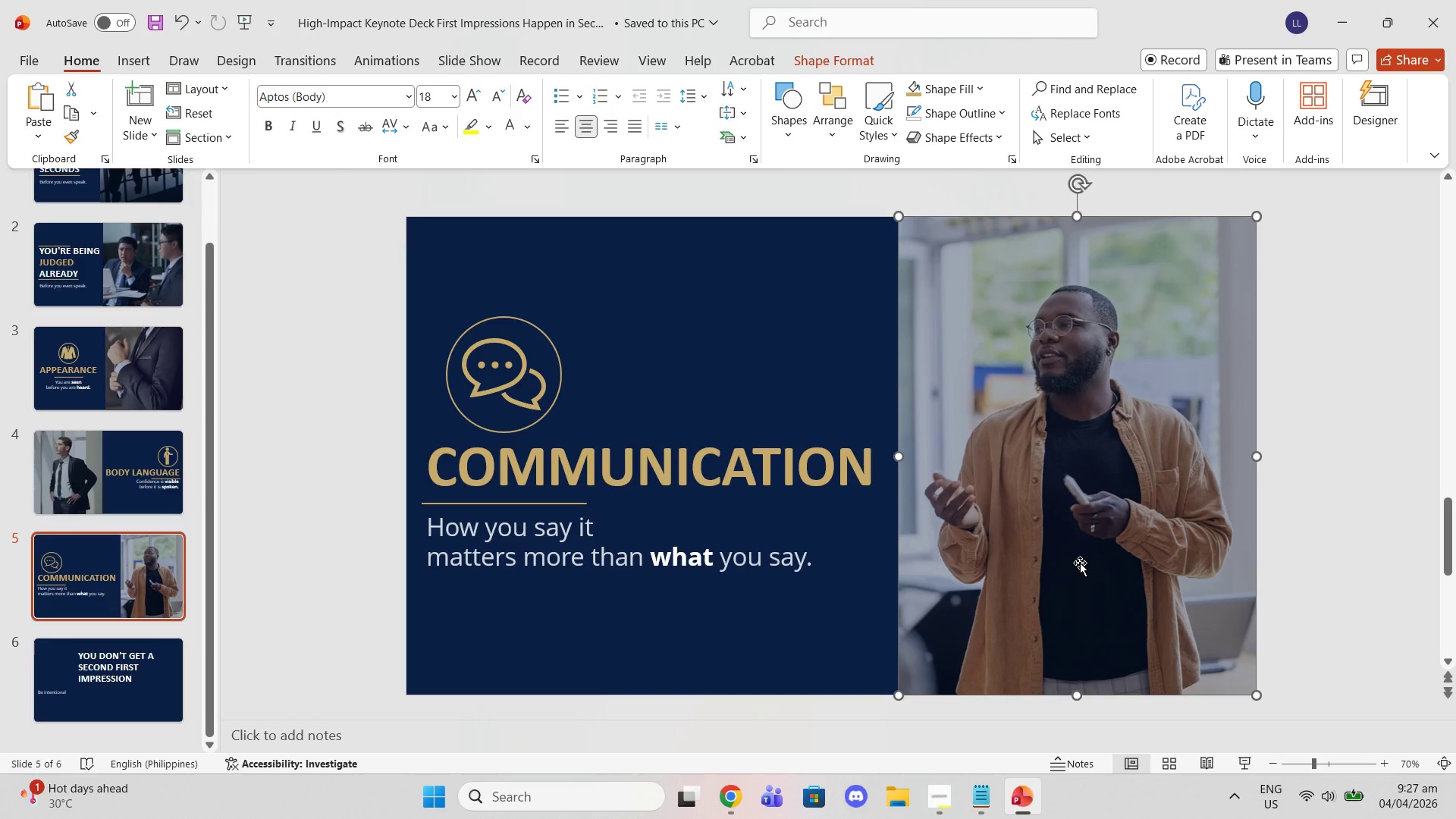 
key(Delete)
 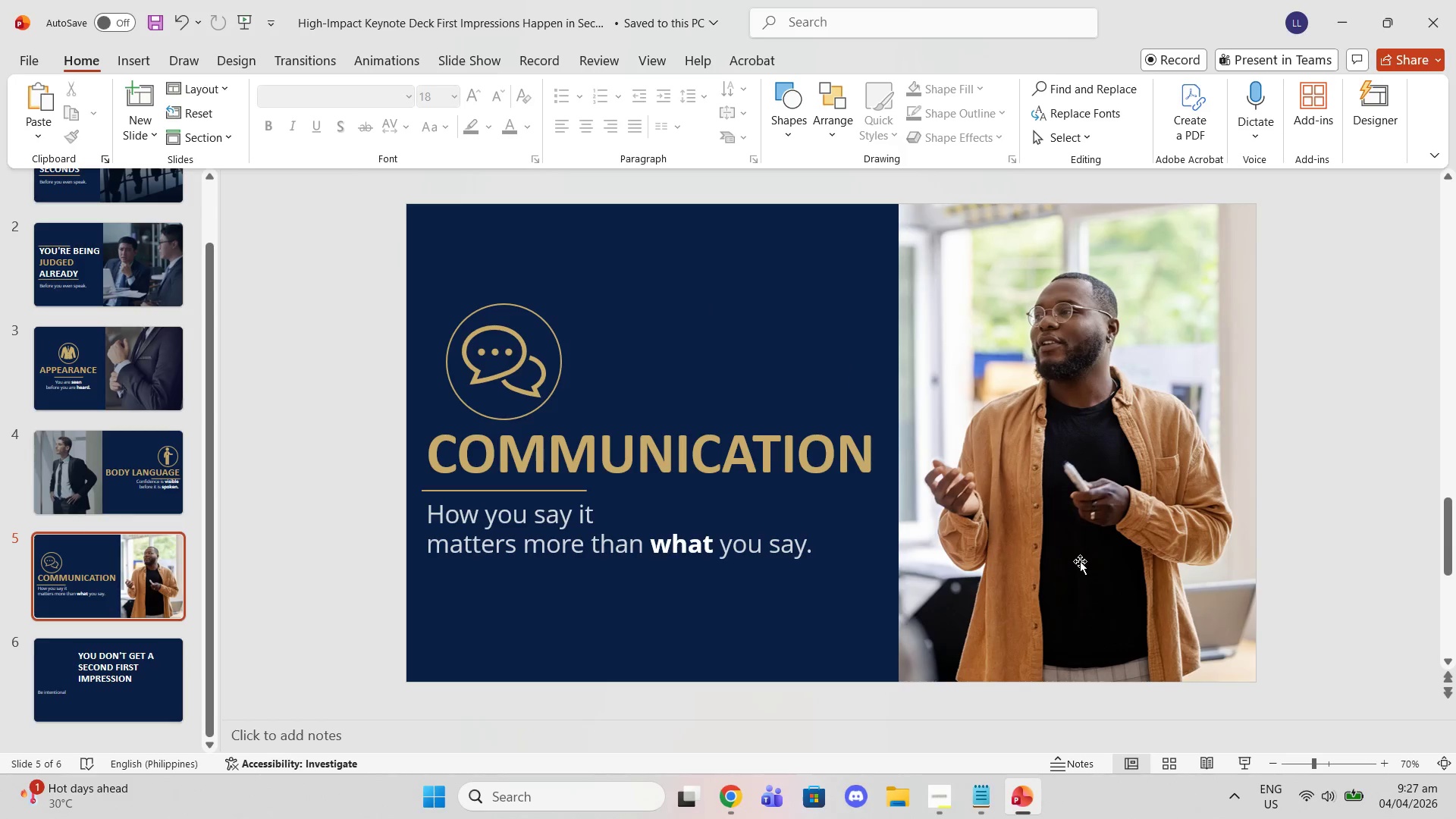 
left_click([1078, 560])
 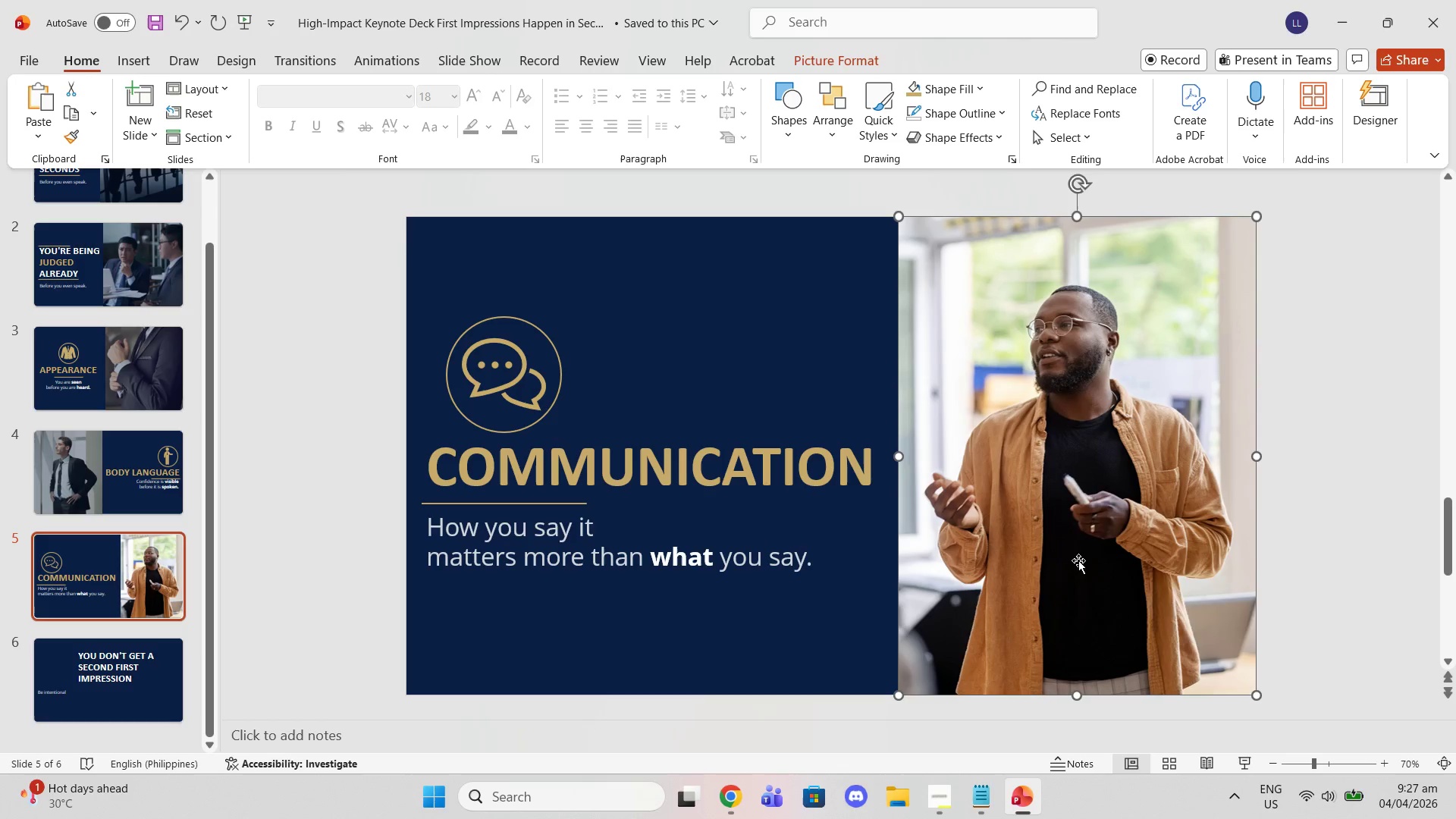 
right_click([1078, 563])
 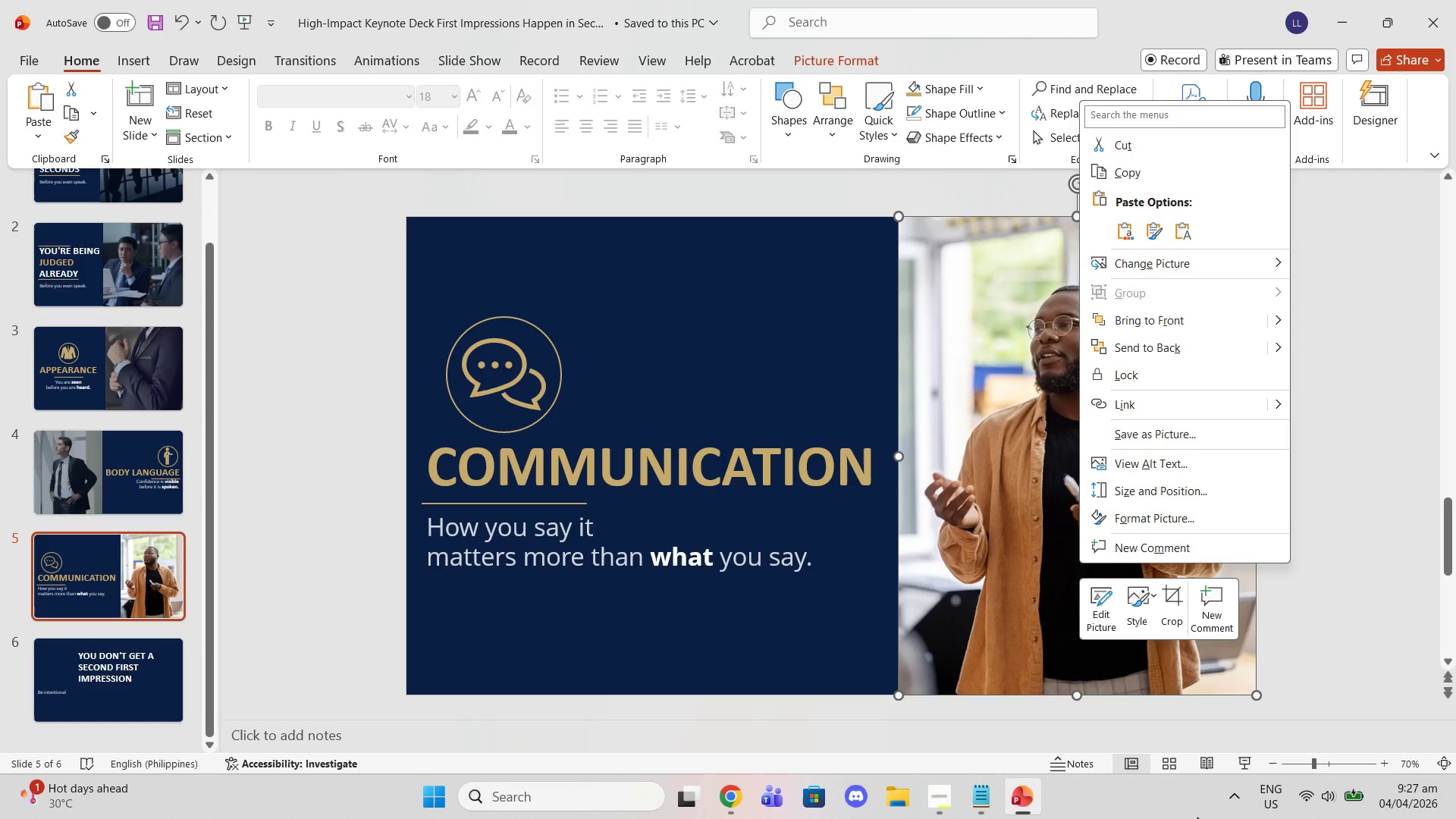 
left_click([1163, 601])
 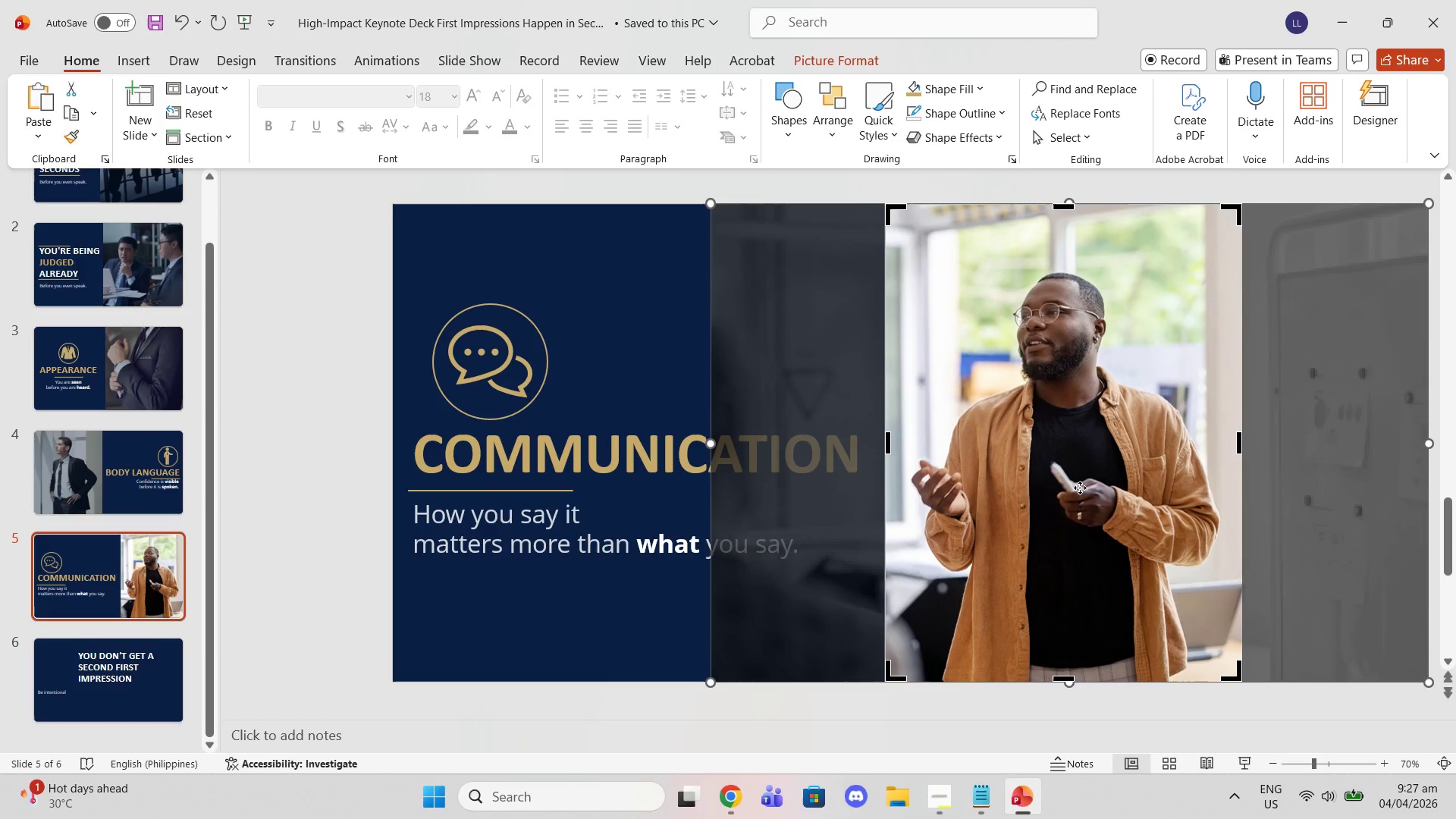 
left_click_drag(start_coordinate=[1080, 488], to_coordinate=[1084, 485])
 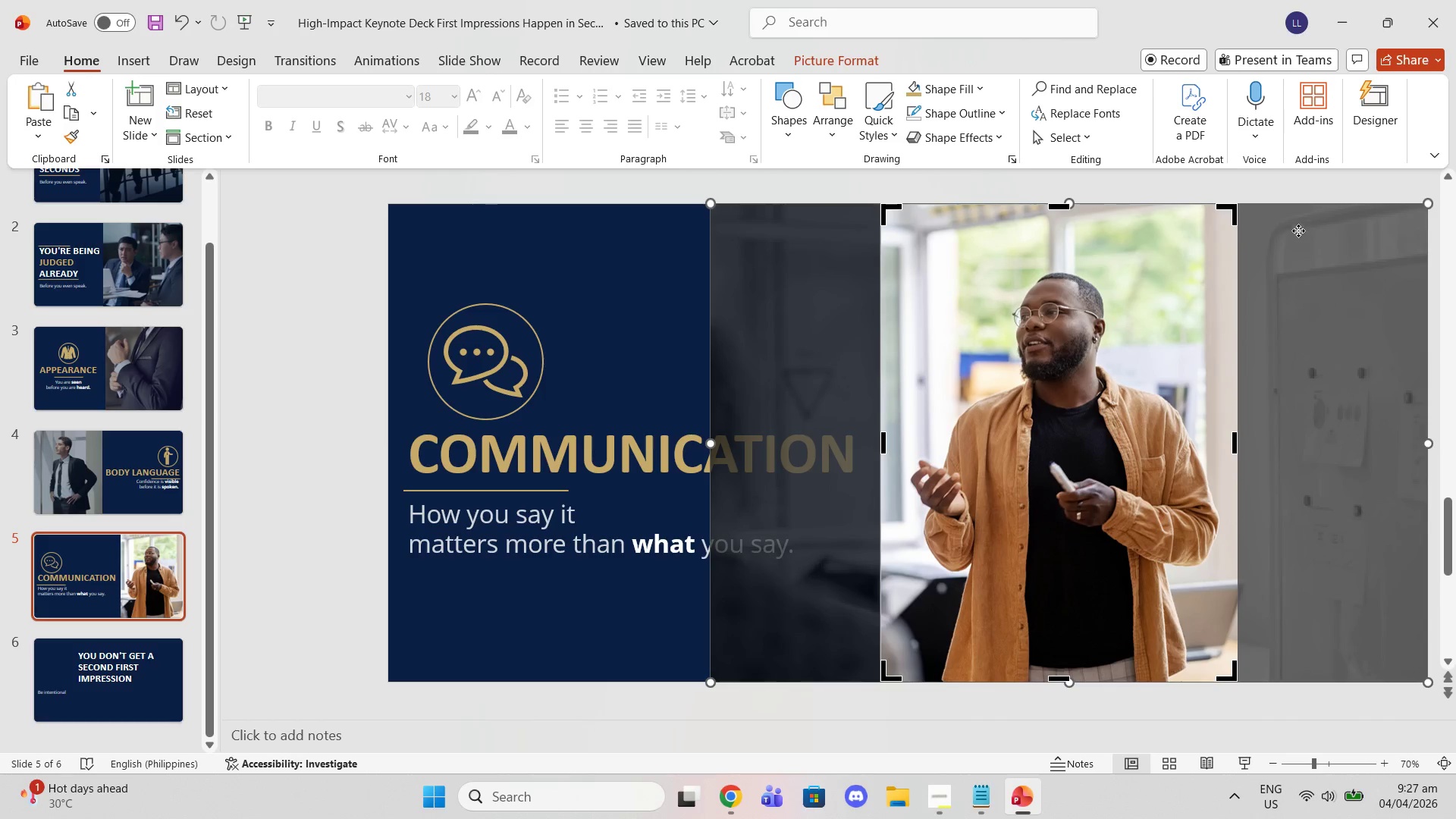 
left_click([1276, 184])
 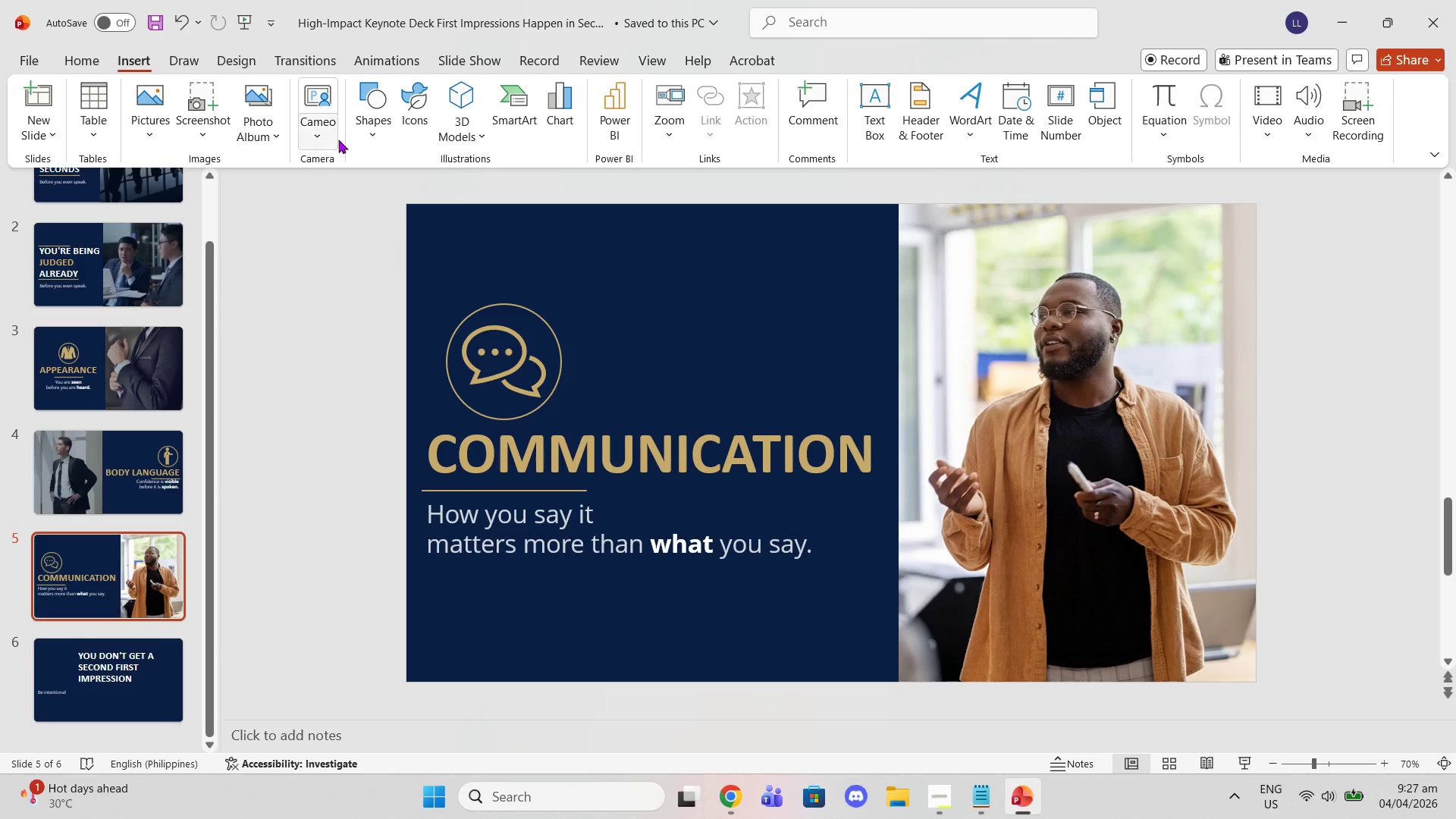 
wait(6.83)
 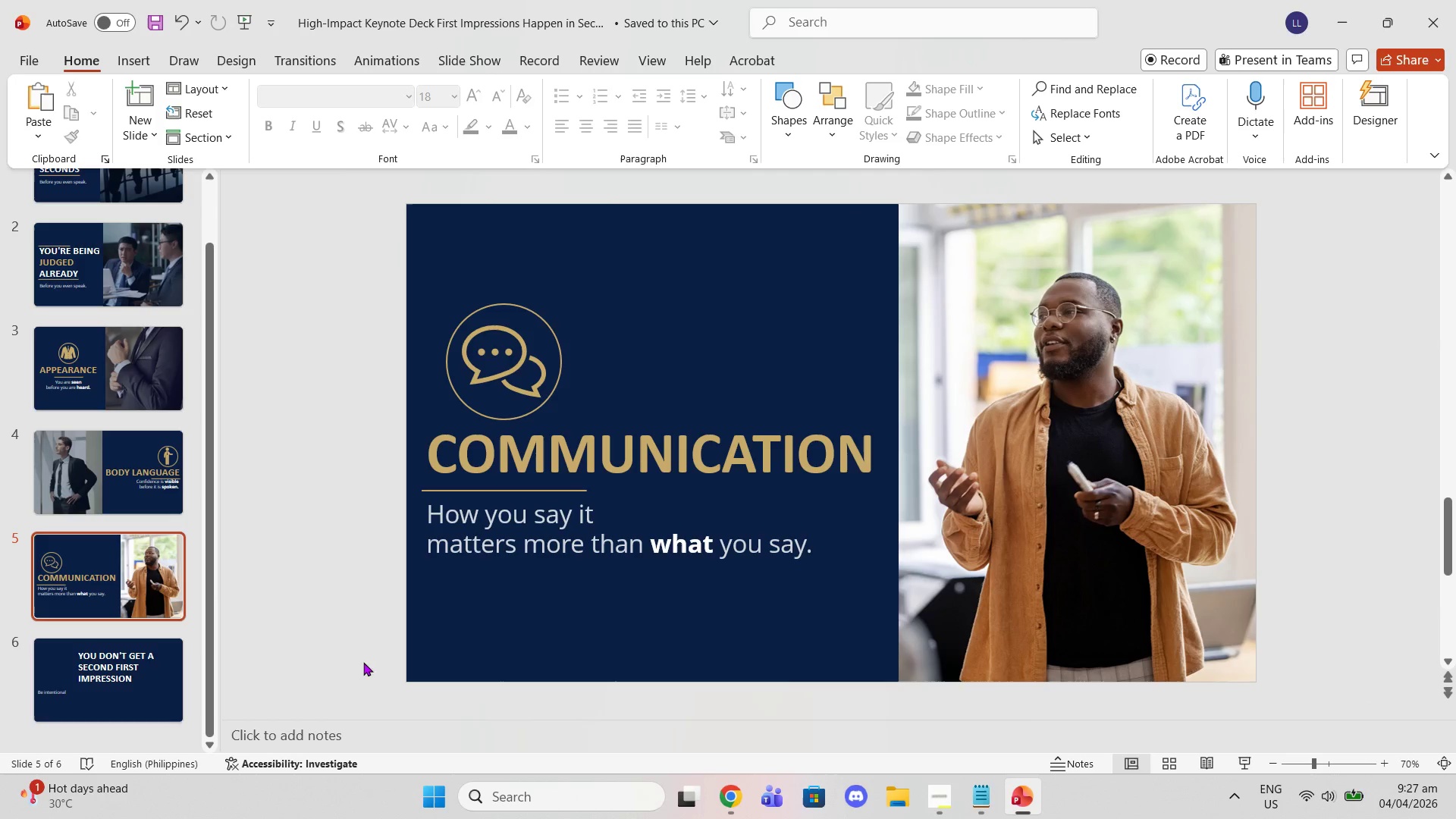 
left_click([120, 478])
 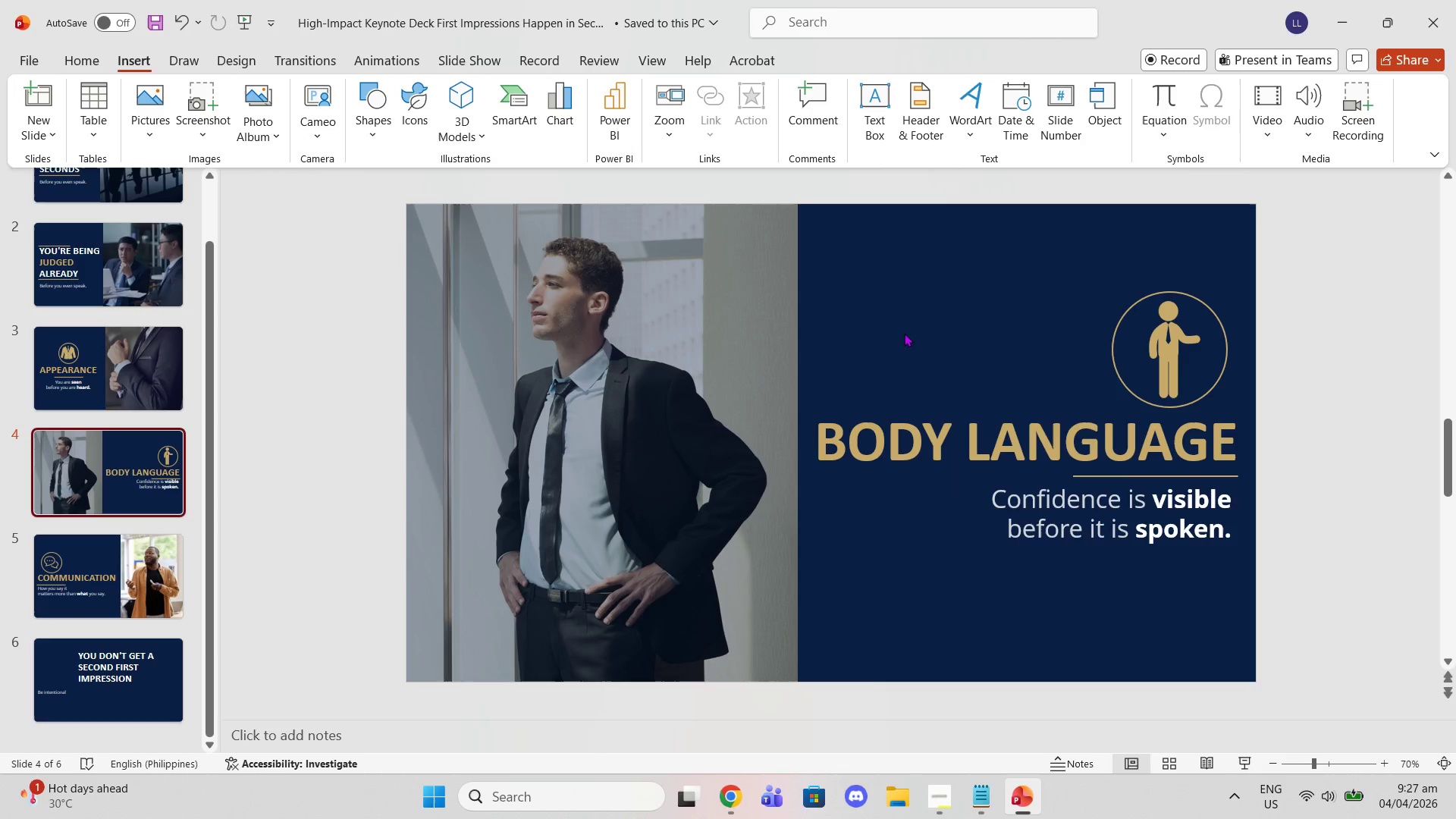 
right_click([914, 330])
 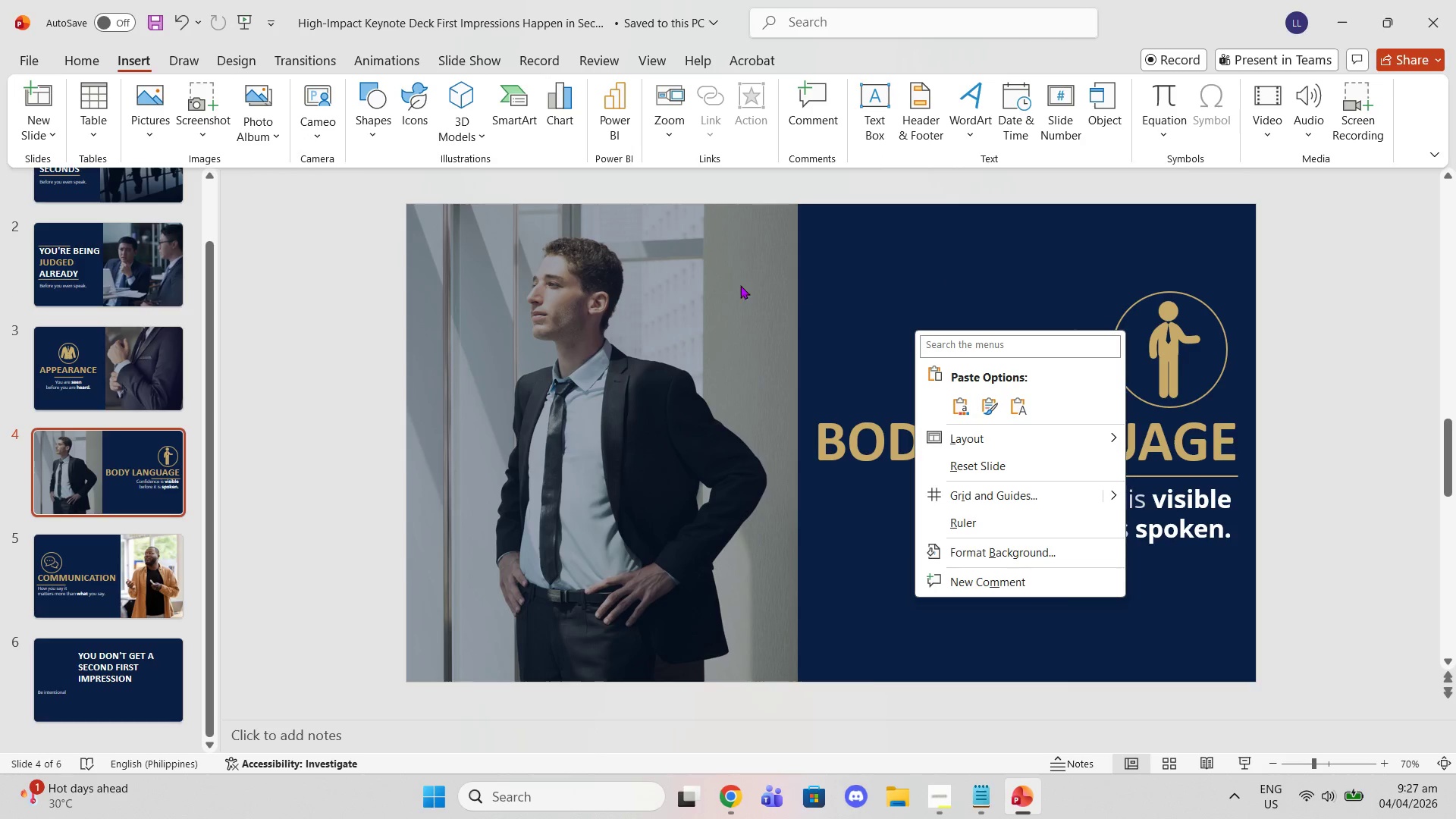 
left_click([730, 285])
 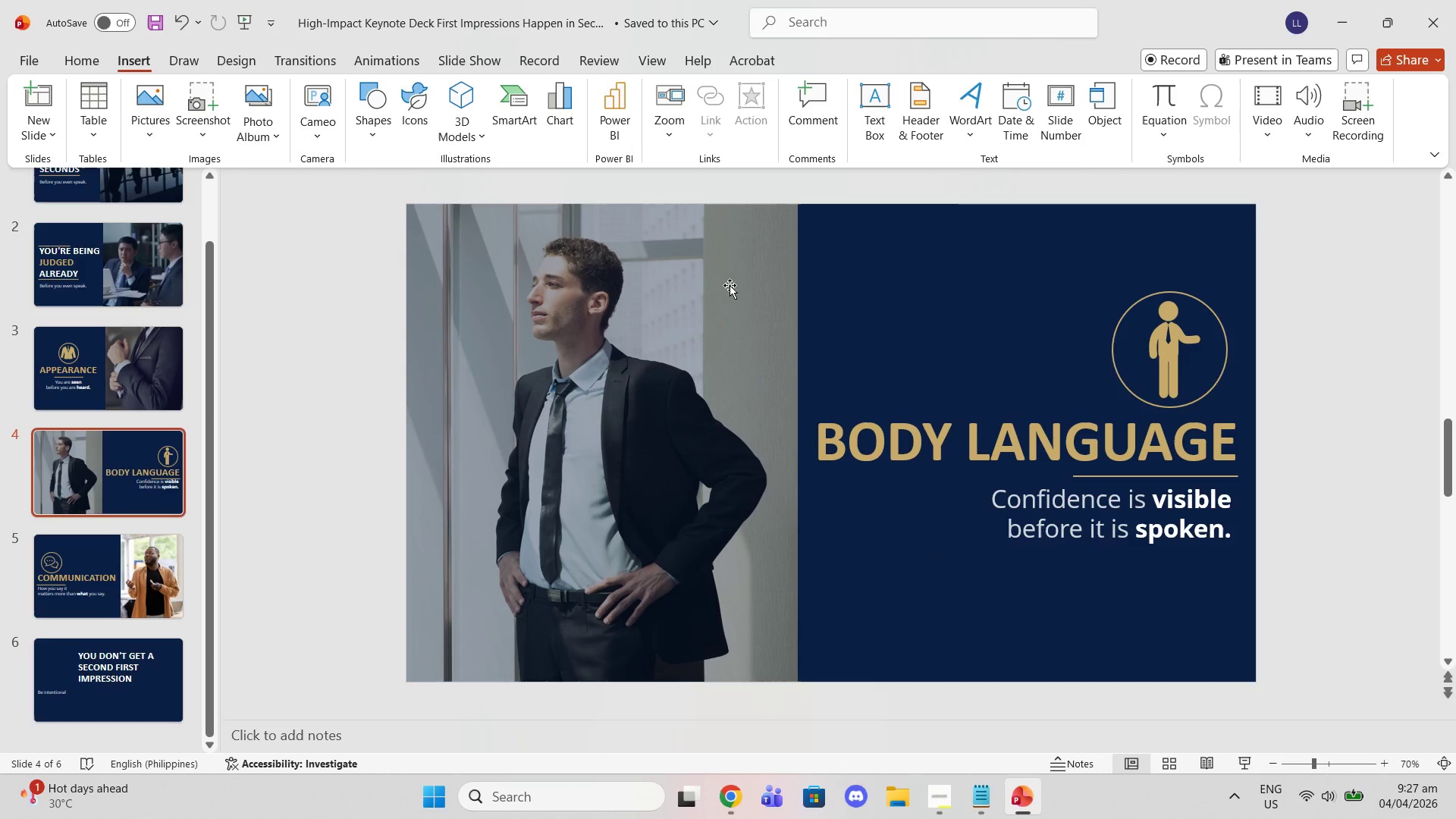 
right_click([730, 285])
 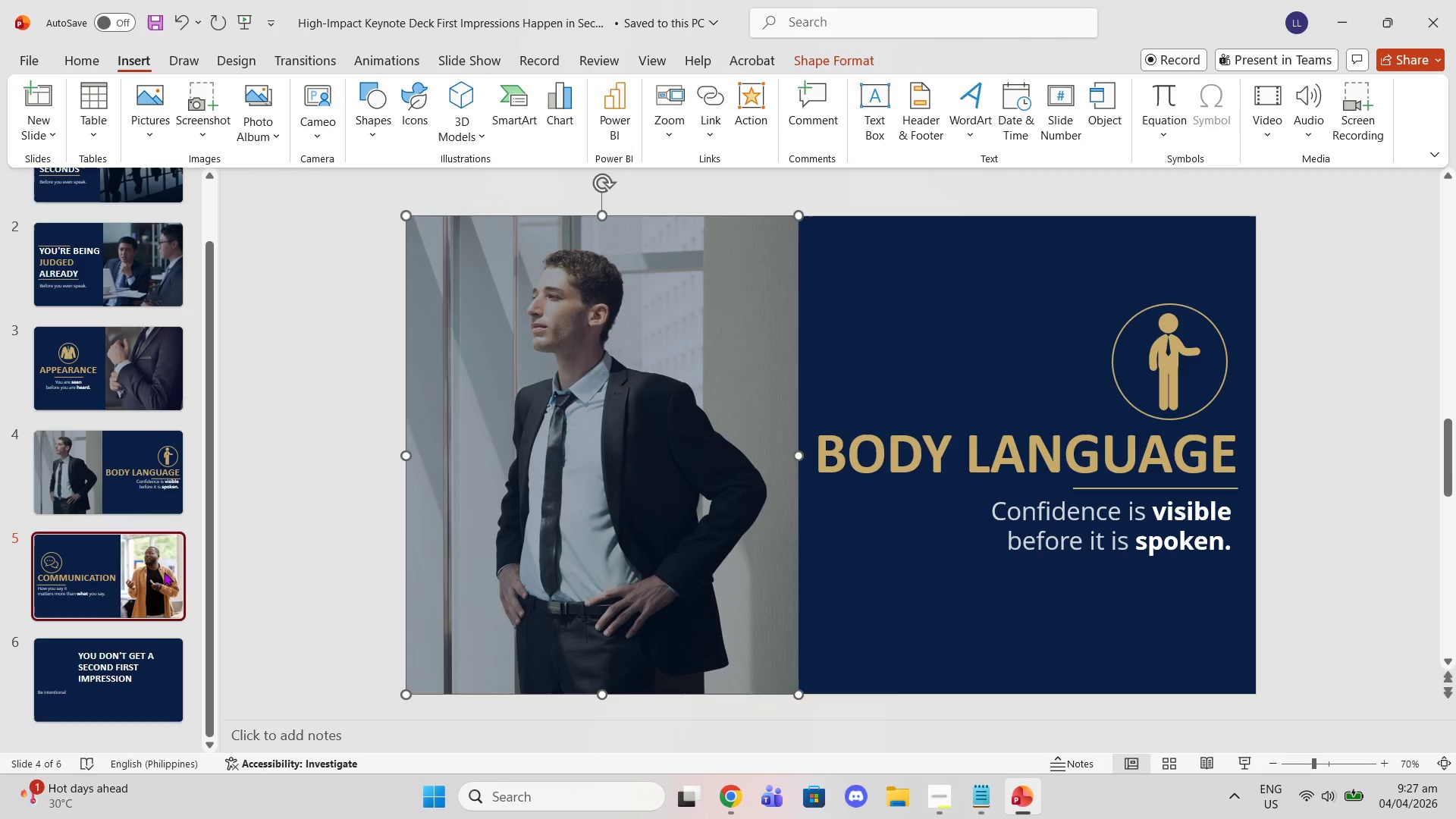 
right_click([787, 333])
 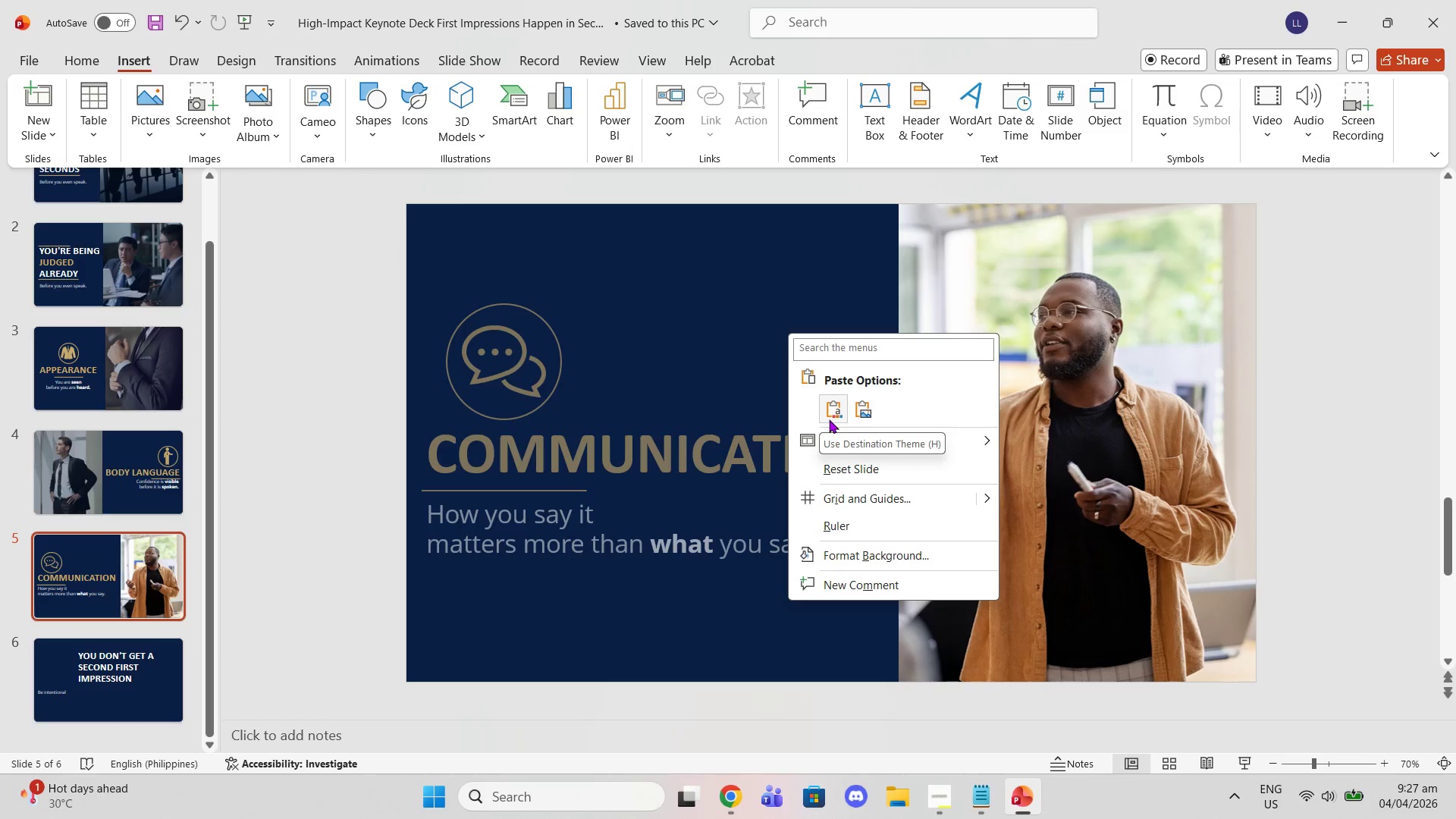 
left_click([829, 419])
 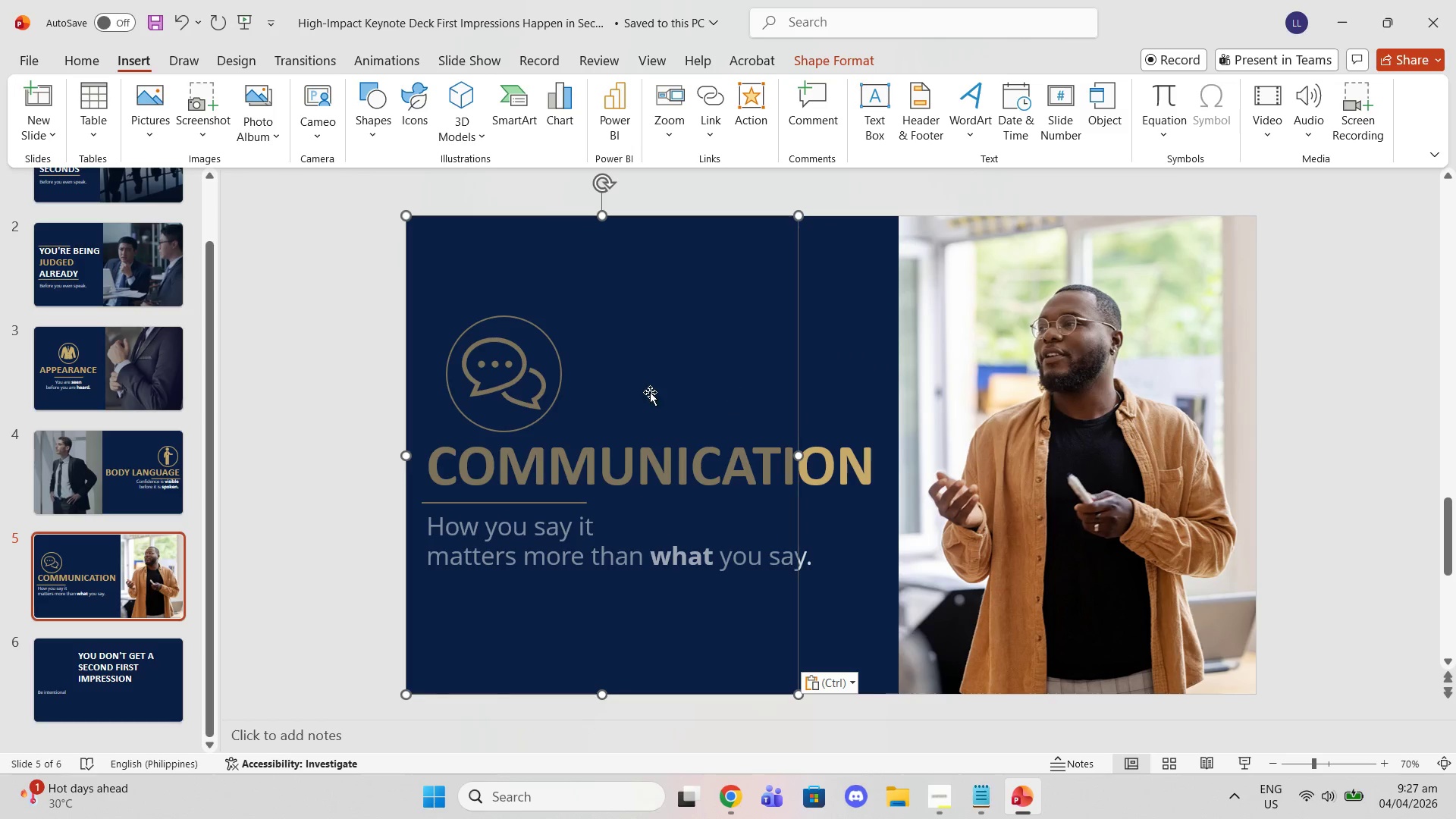 
left_click([650, 392])
 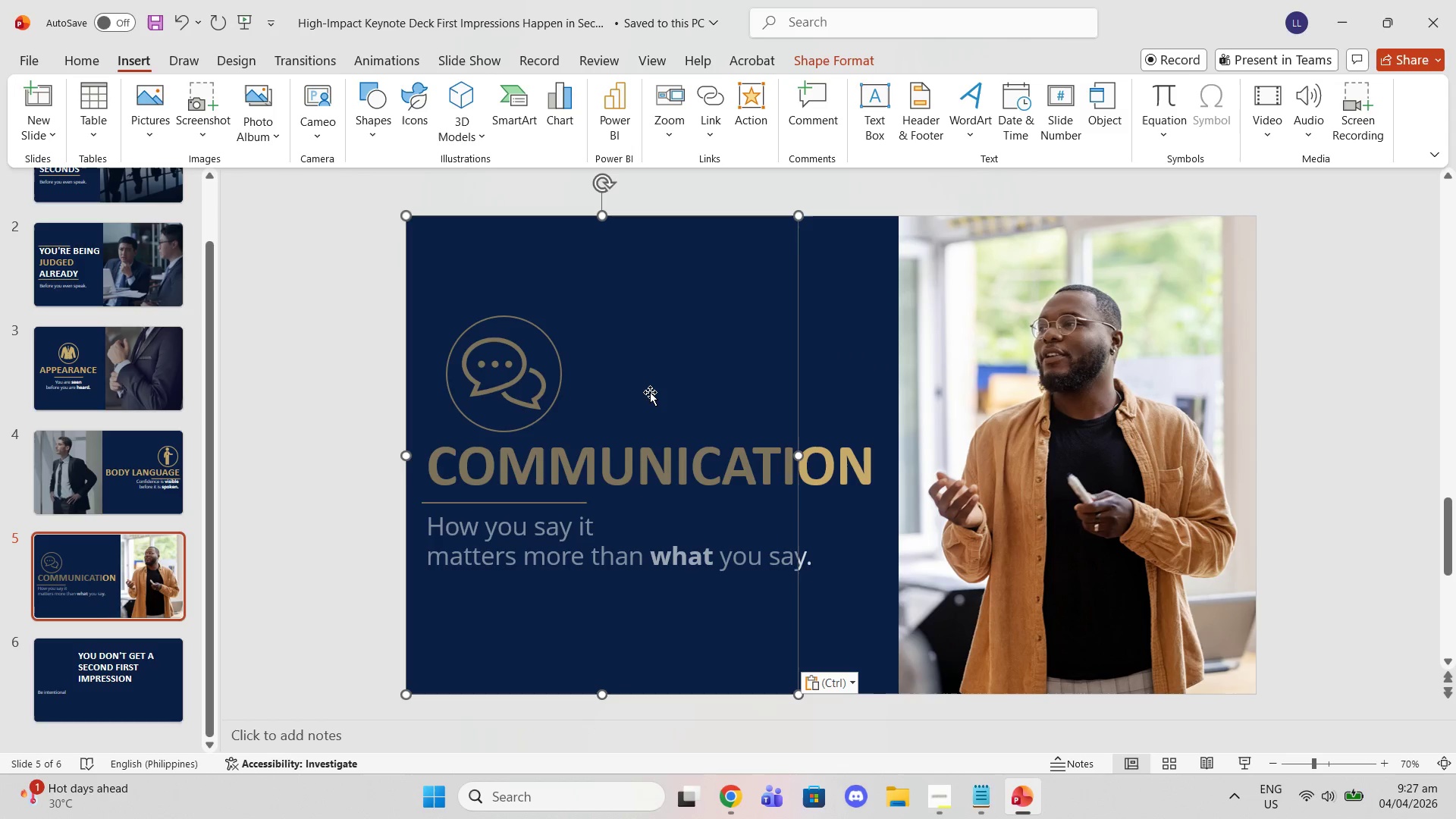 
left_click_drag(start_coordinate=[650, 392], to_coordinate=[1081, 372])
 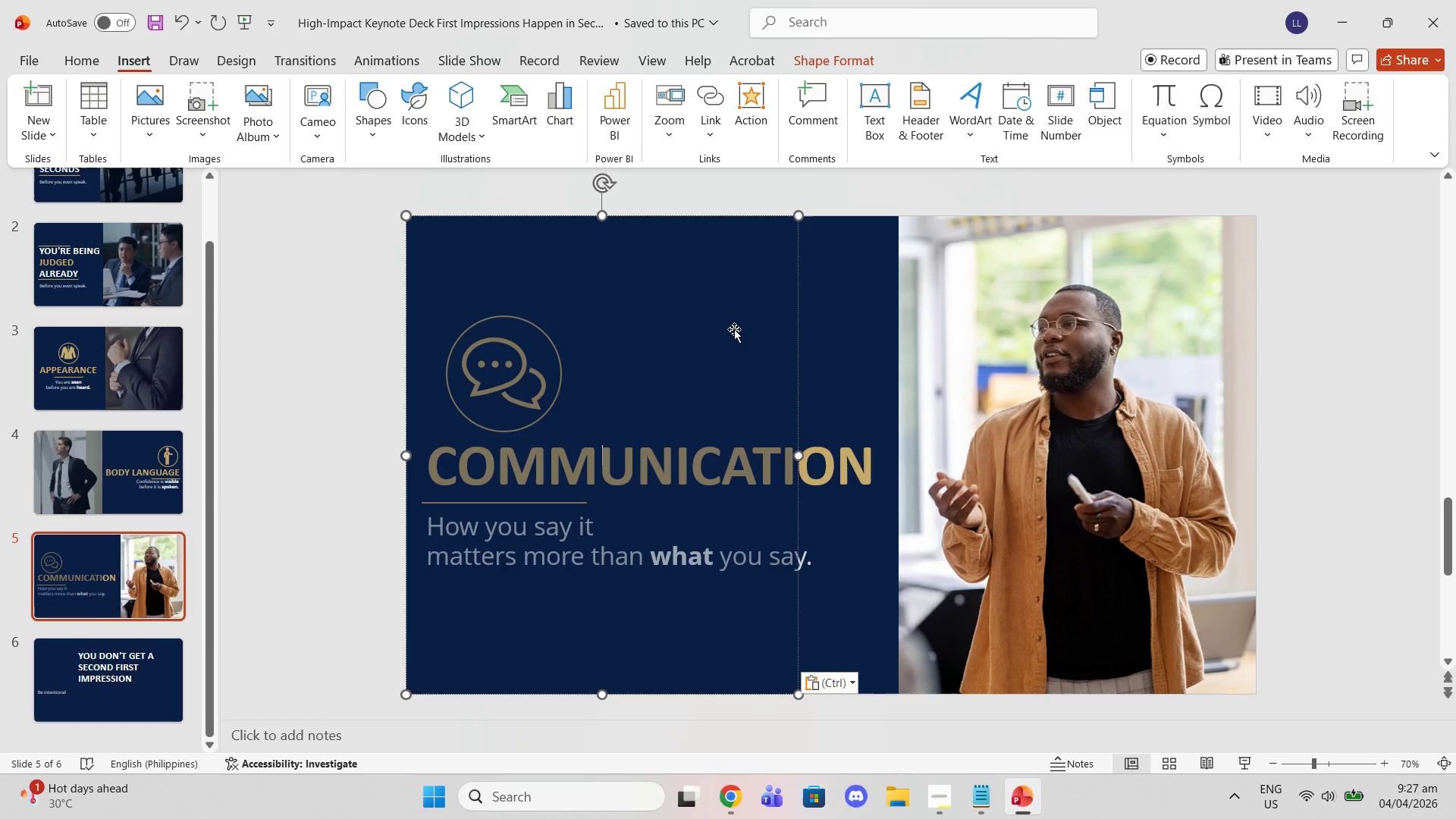 
left_click_drag(start_coordinate=[734, 329], to_coordinate=[1191, 325])
 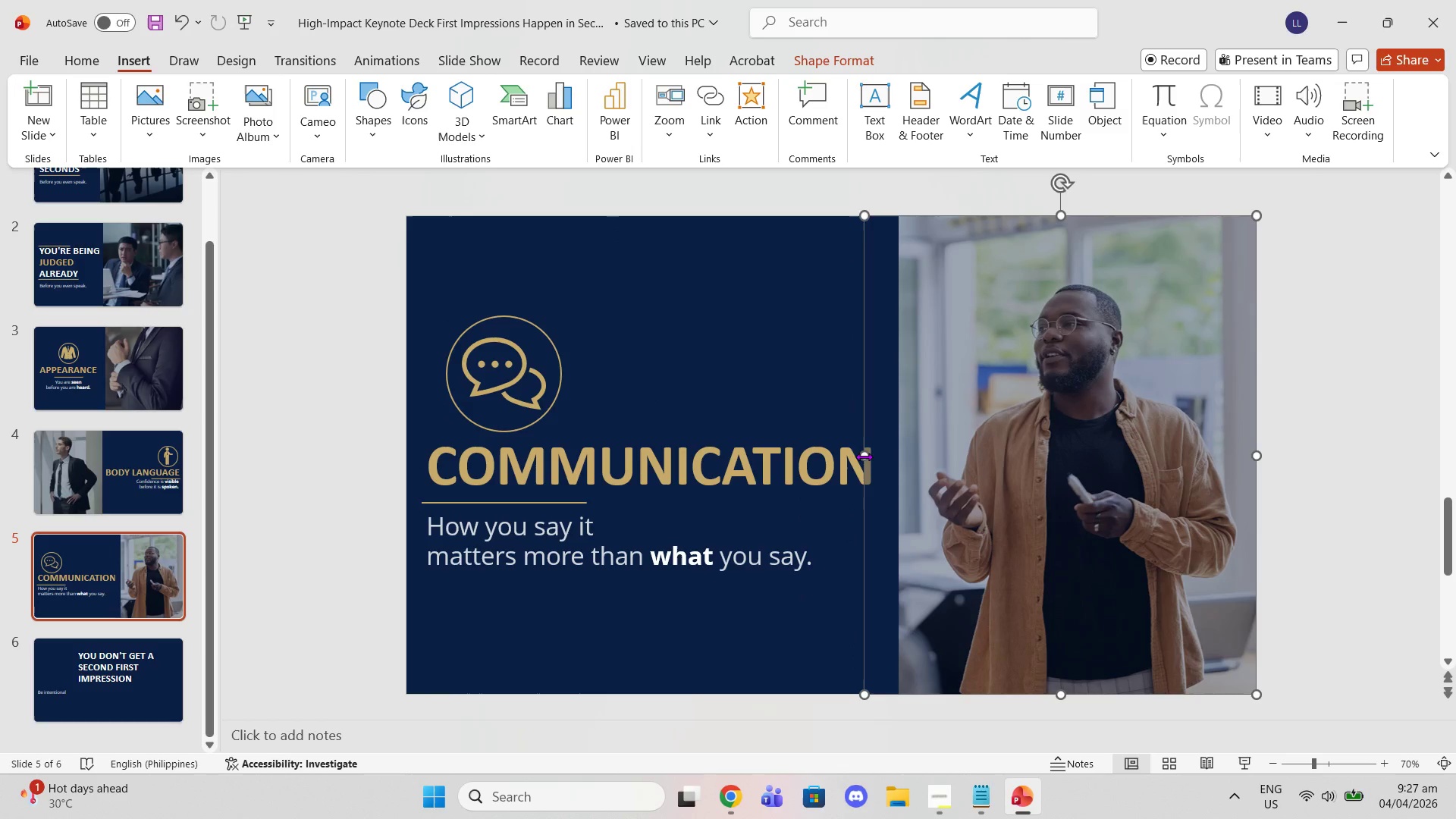 
left_click_drag(start_coordinate=[863, 460], to_coordinate=[885, 457])
 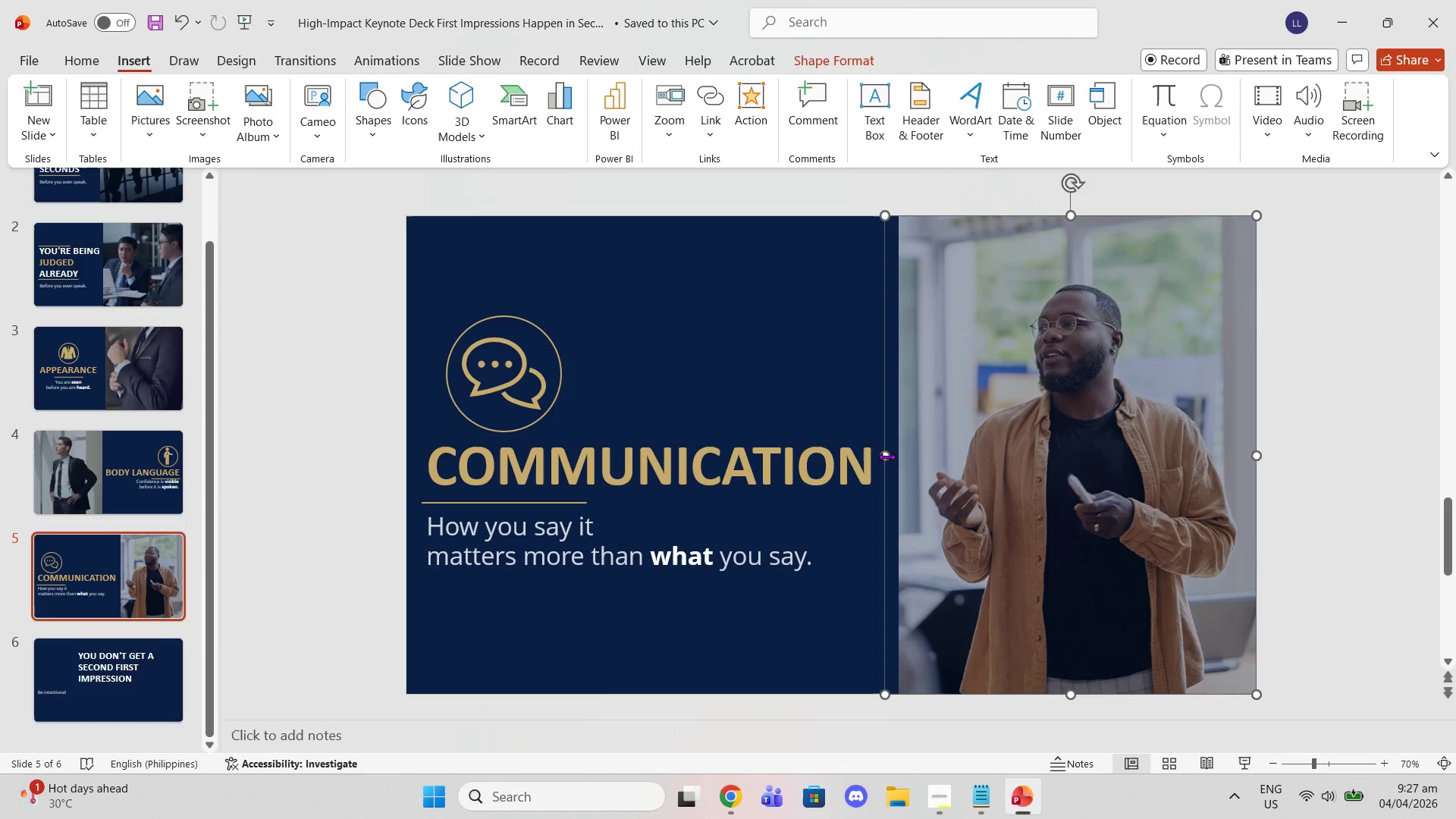 
left_click_drag(start_coordinate=[886, 457], to_coordinate=[900, 457])
 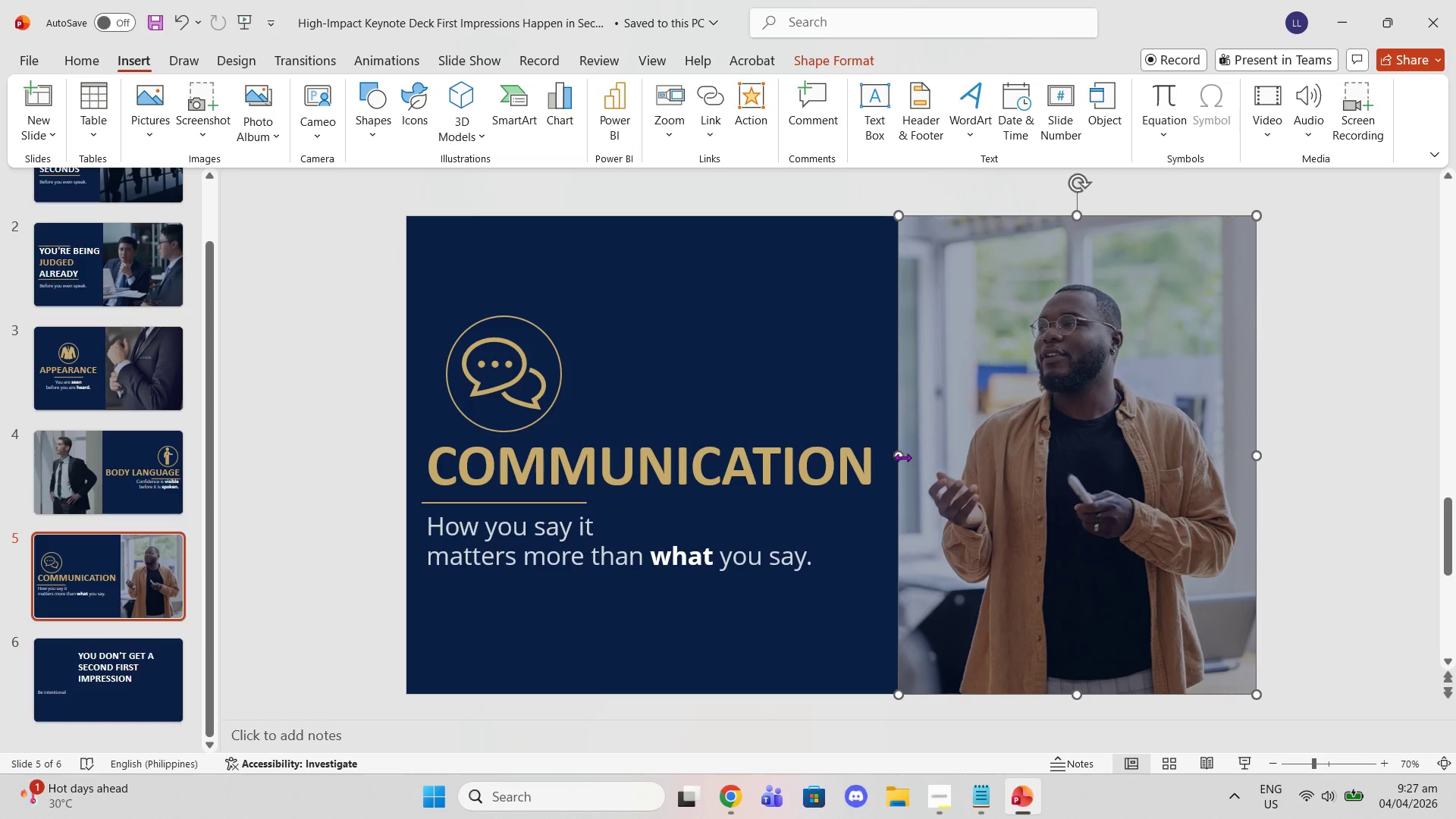 
left_click_drag(start_coordinate=[902, 457], to_coordinate=[896, 446])
 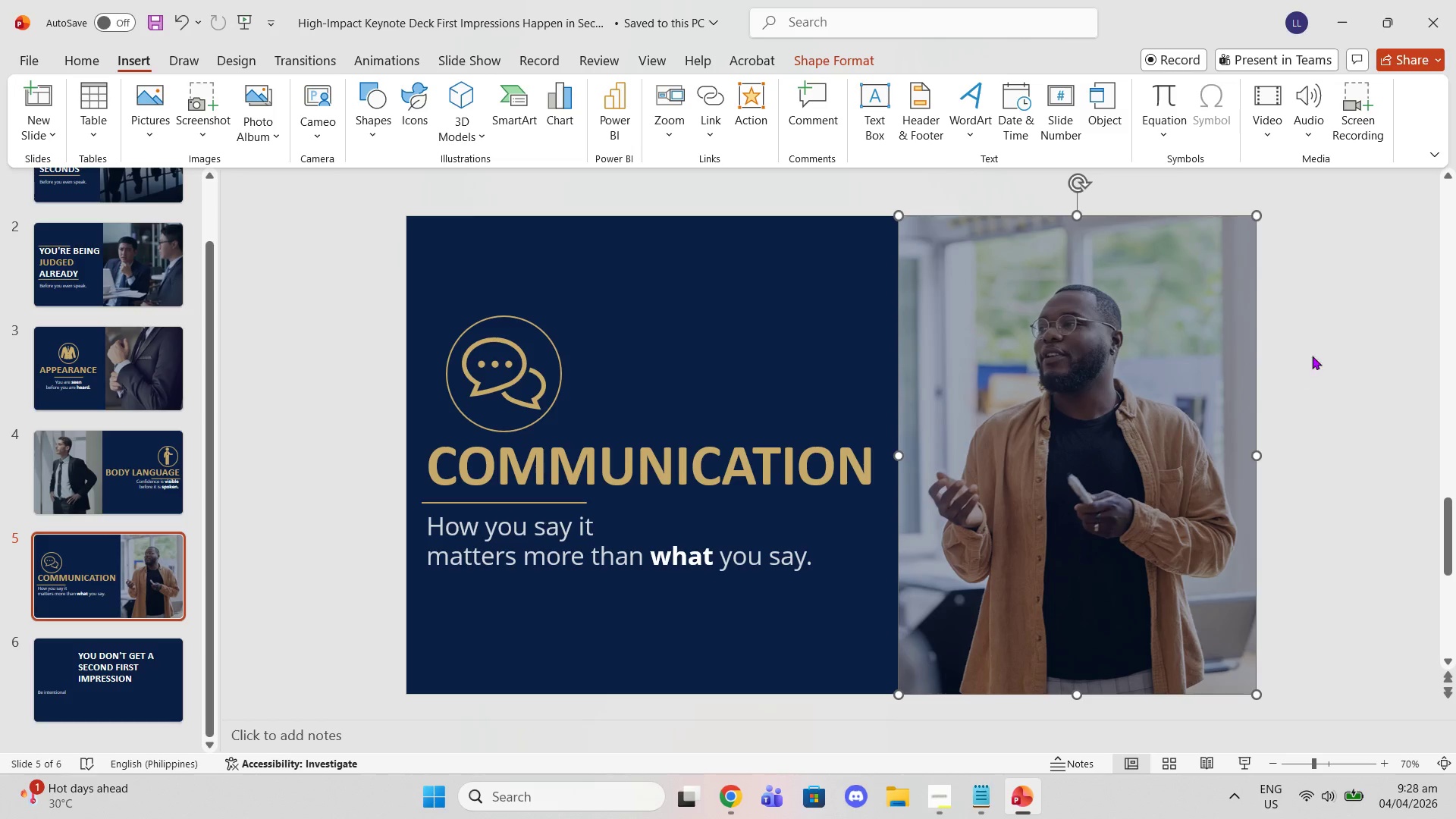 
left_click([1338, 334])
 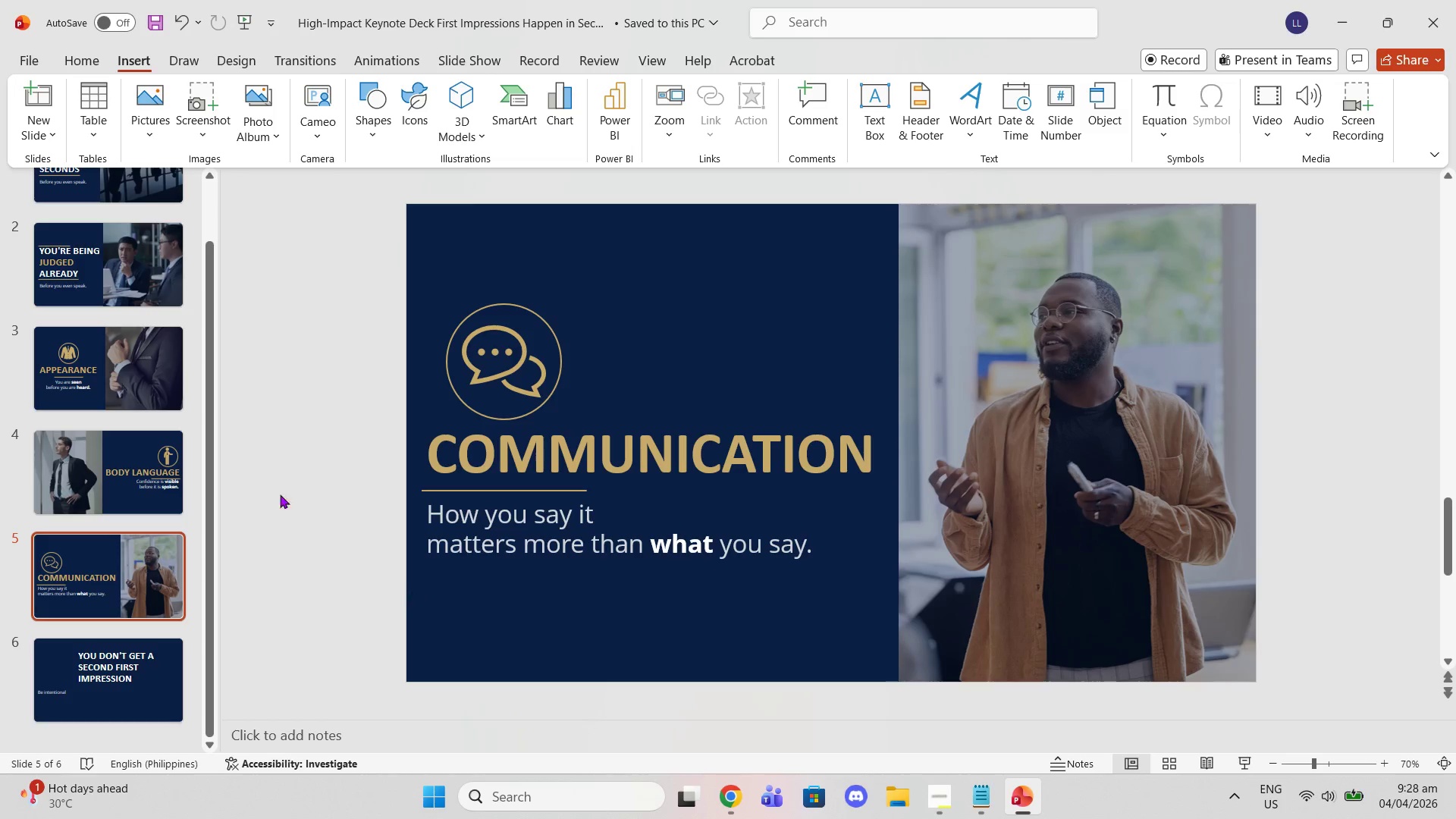 
scroll: coordinate [192, 457], scroll_direction: up, amount: 7.0
 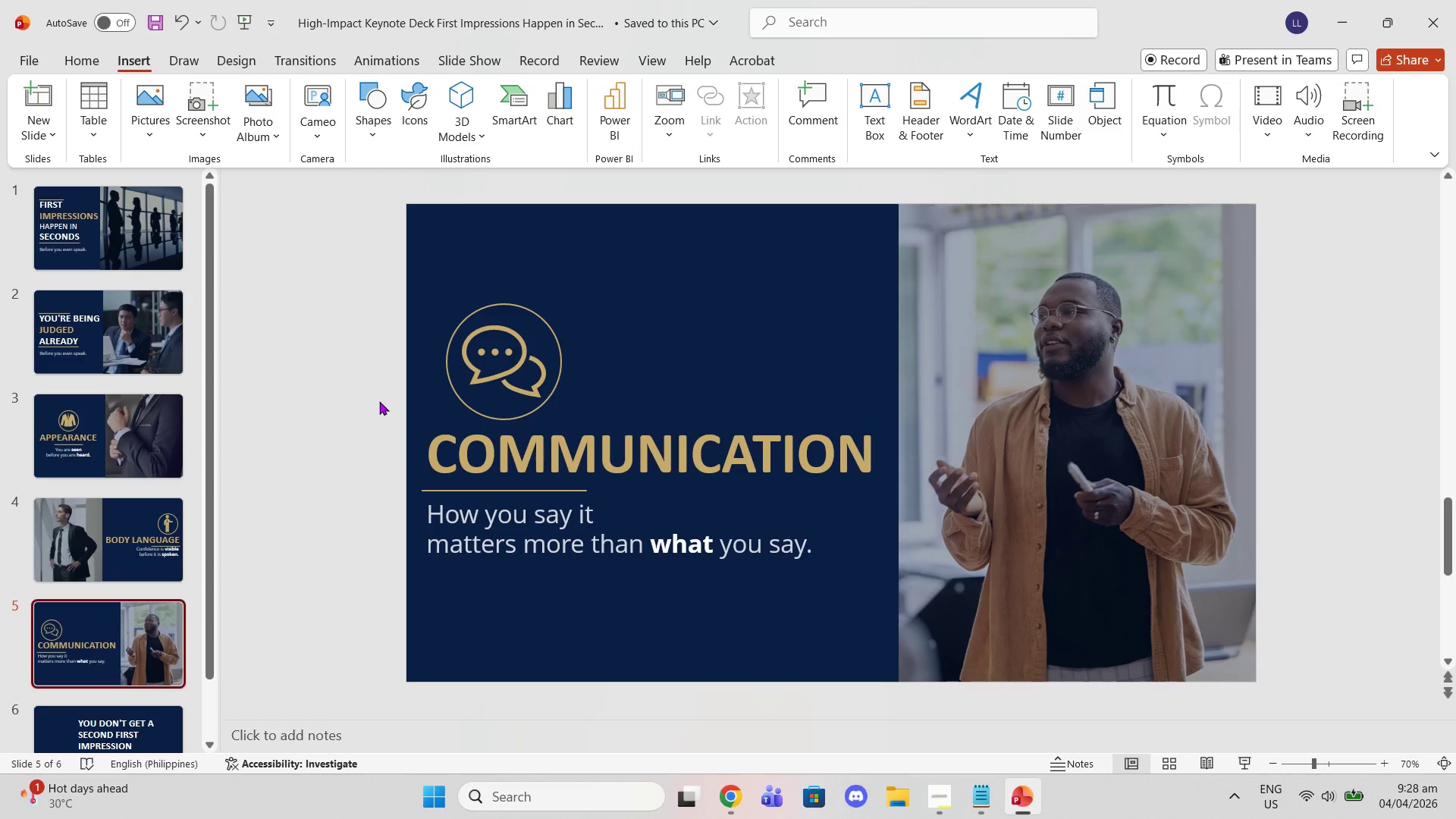 
wait(37.42)
 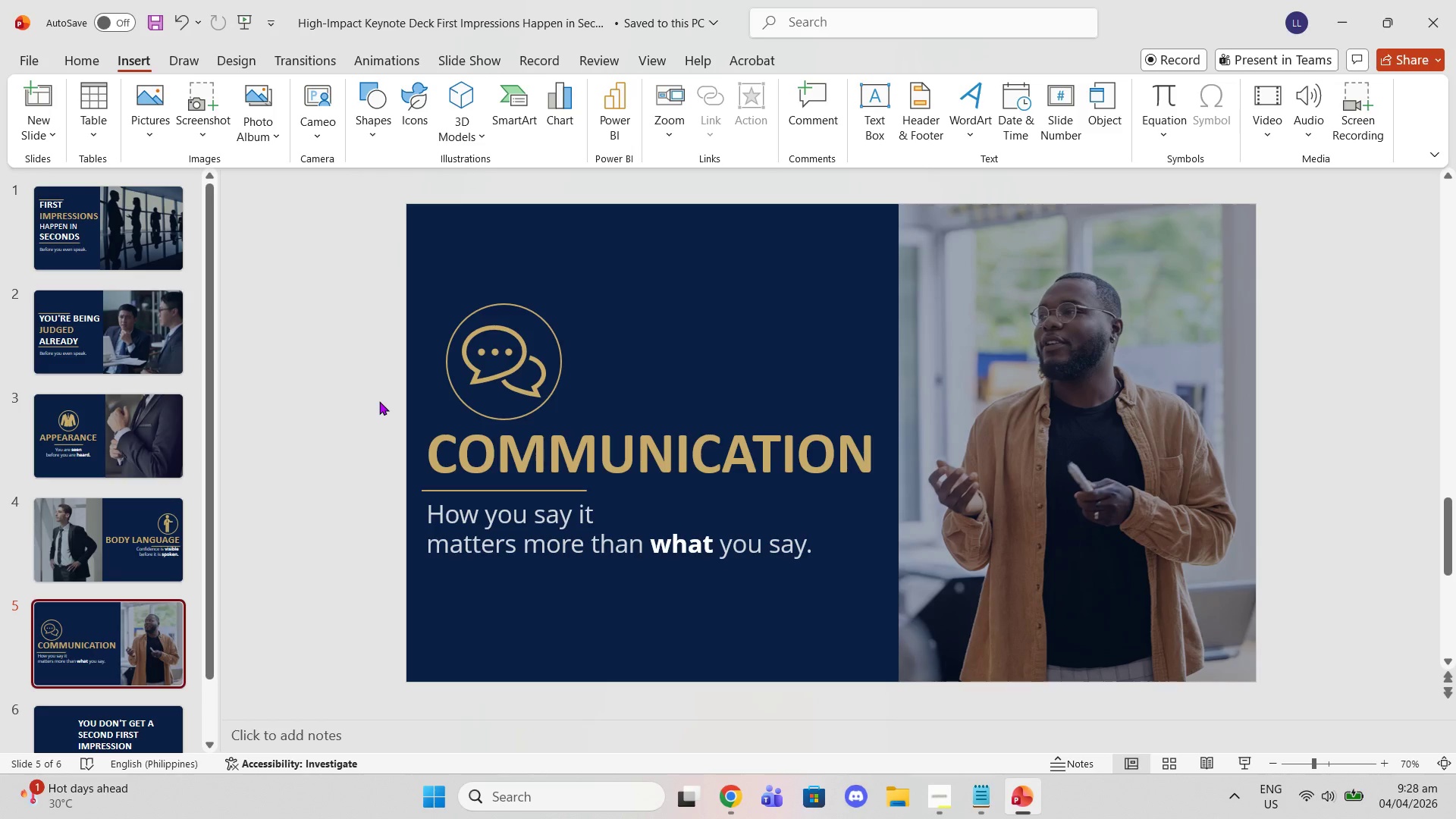 
left_click([178, 433])
 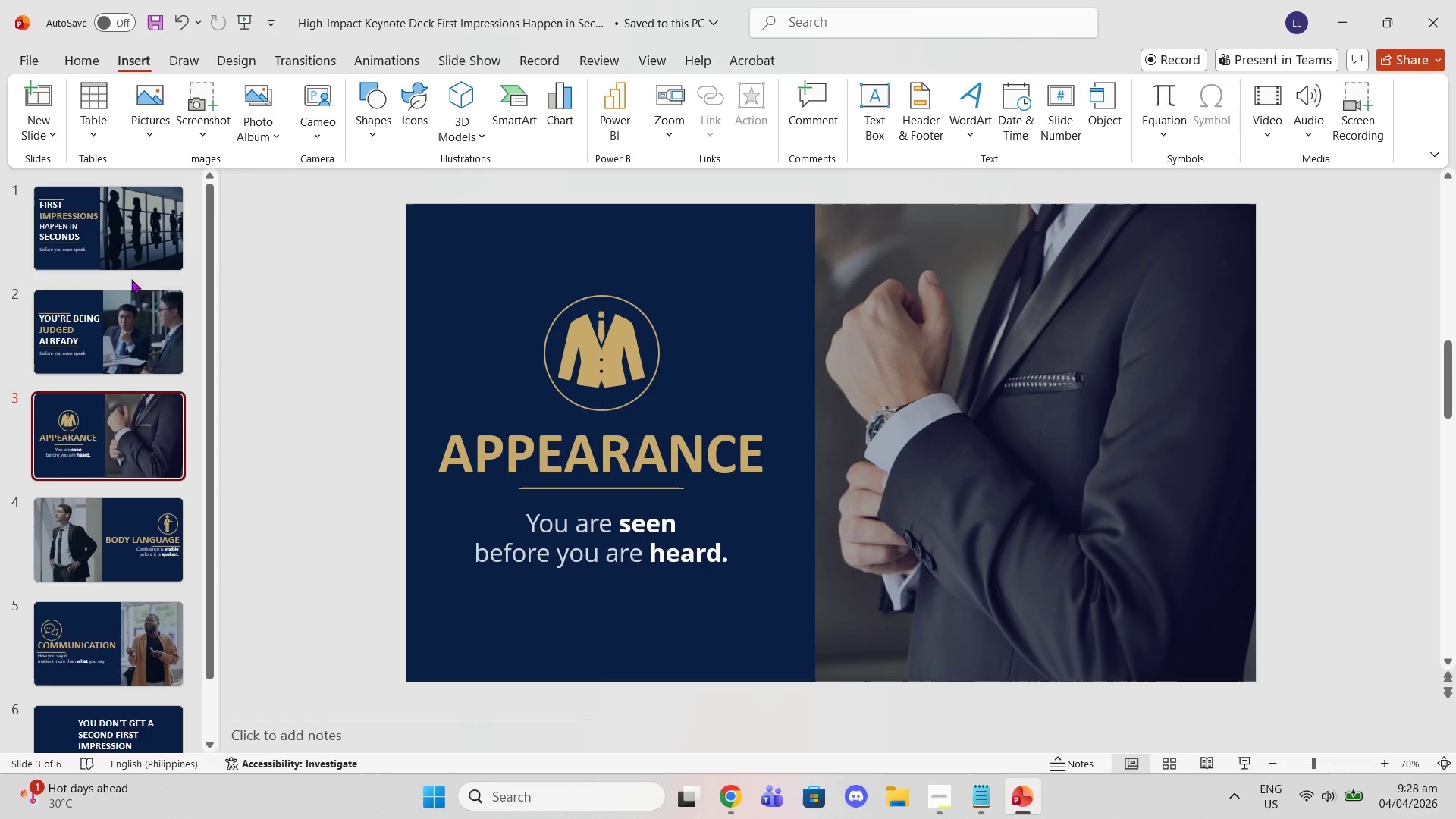 
left_click([118, 358])
 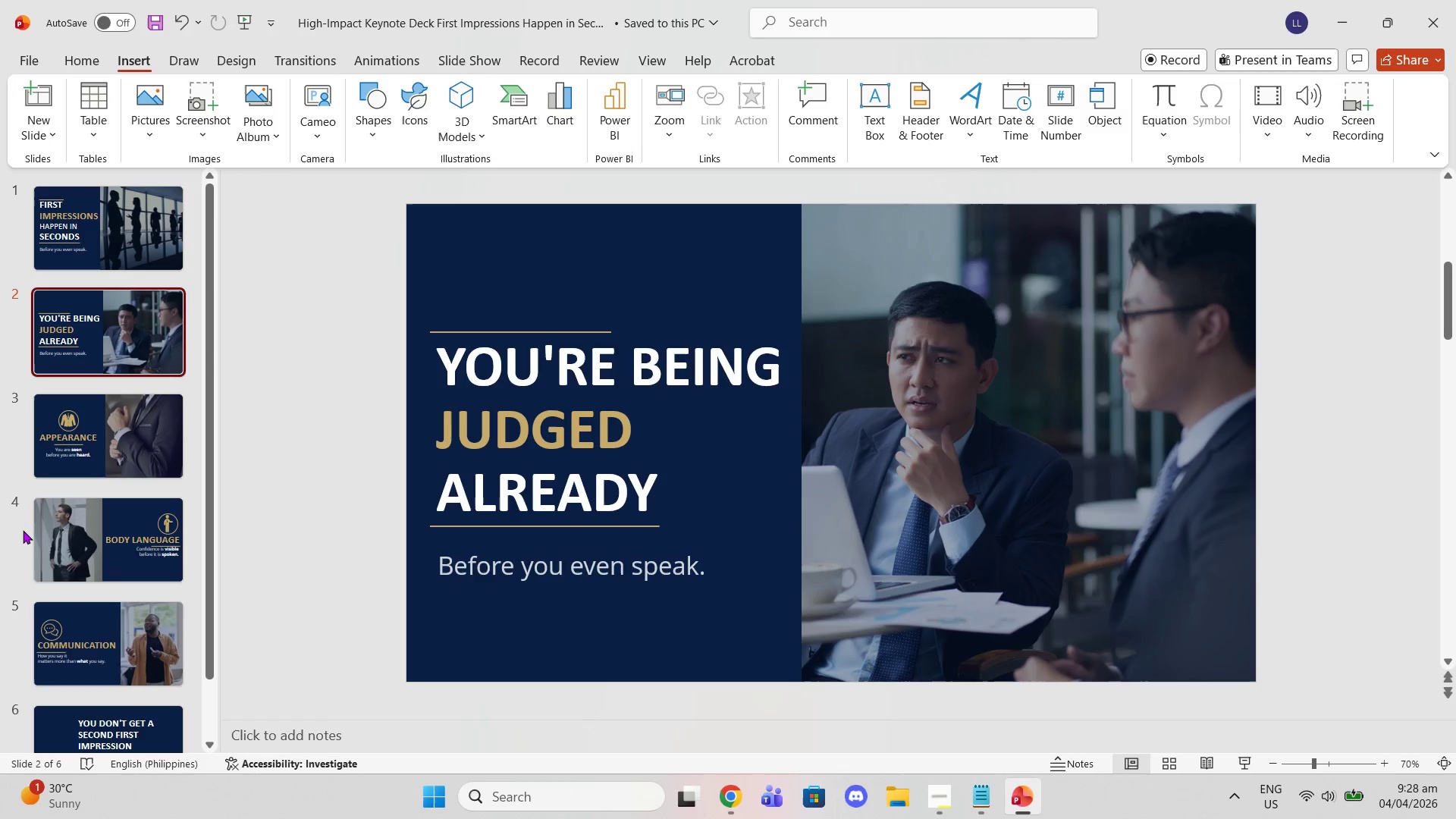 
wait(19.36)
 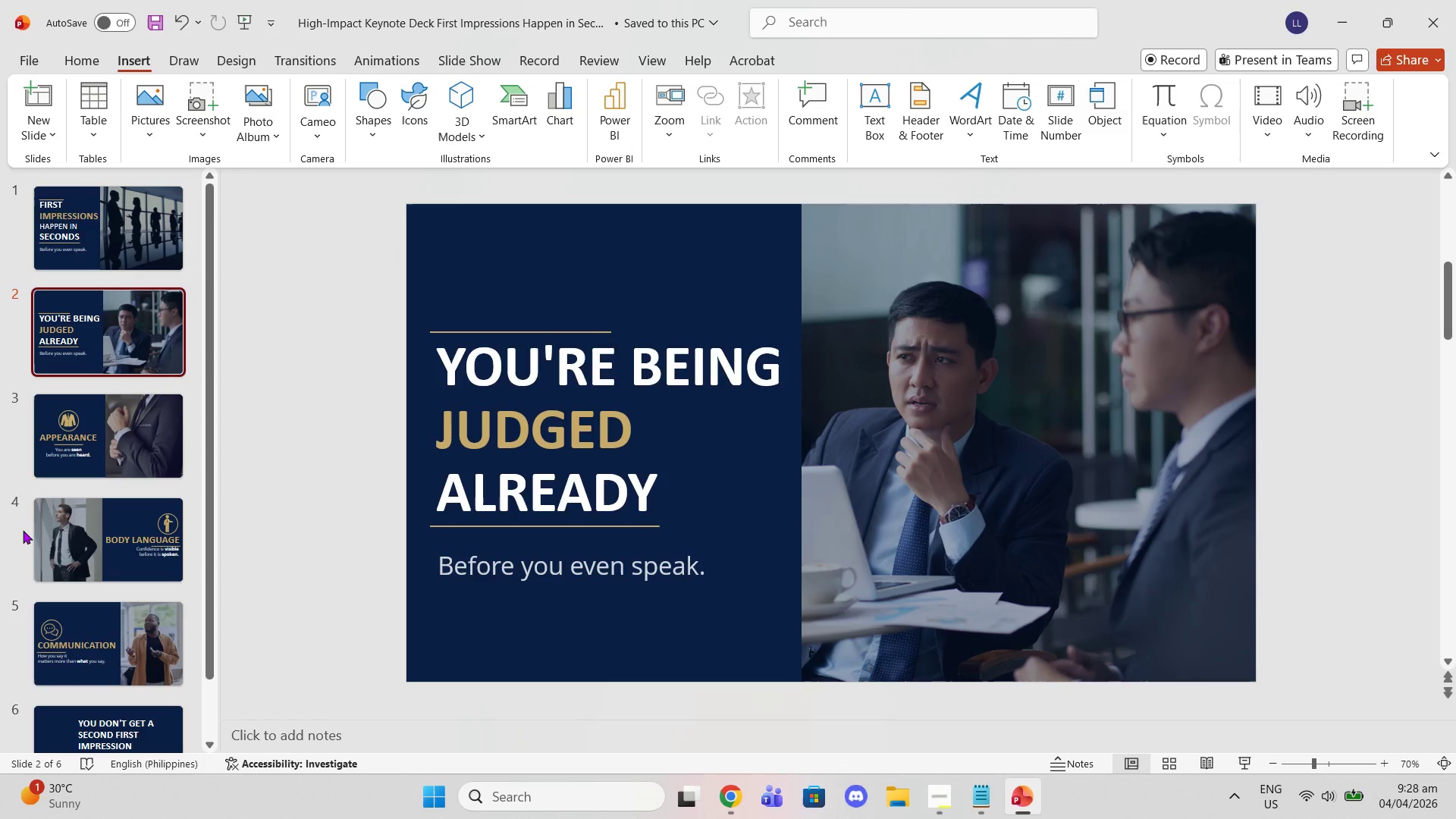 
scroll: coordinate [5, 489], scroll_direction: down, amount: 1.0
 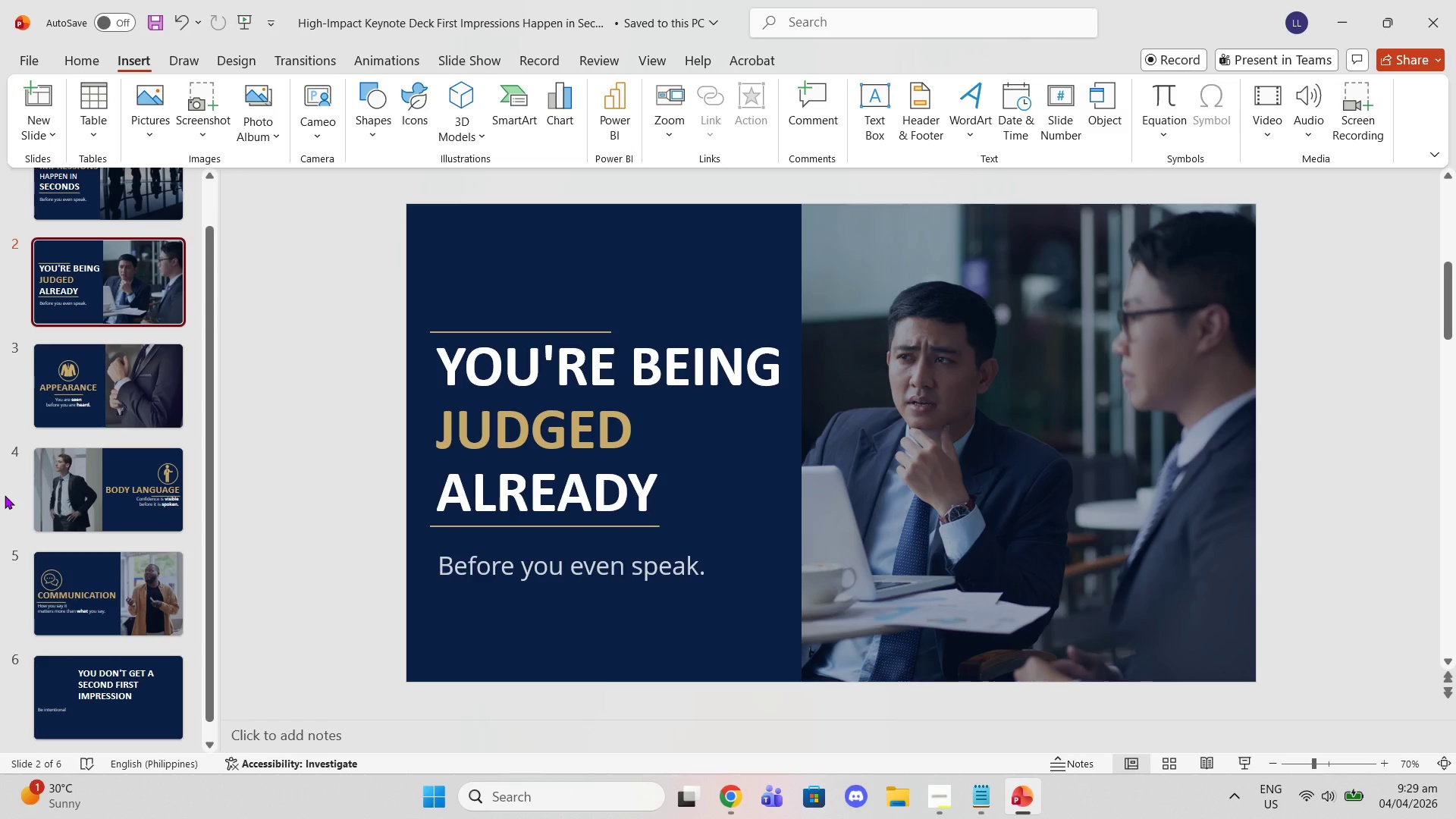 
scroll: coordinate [5, 495], scroll_direction: up, amount: 1.0
 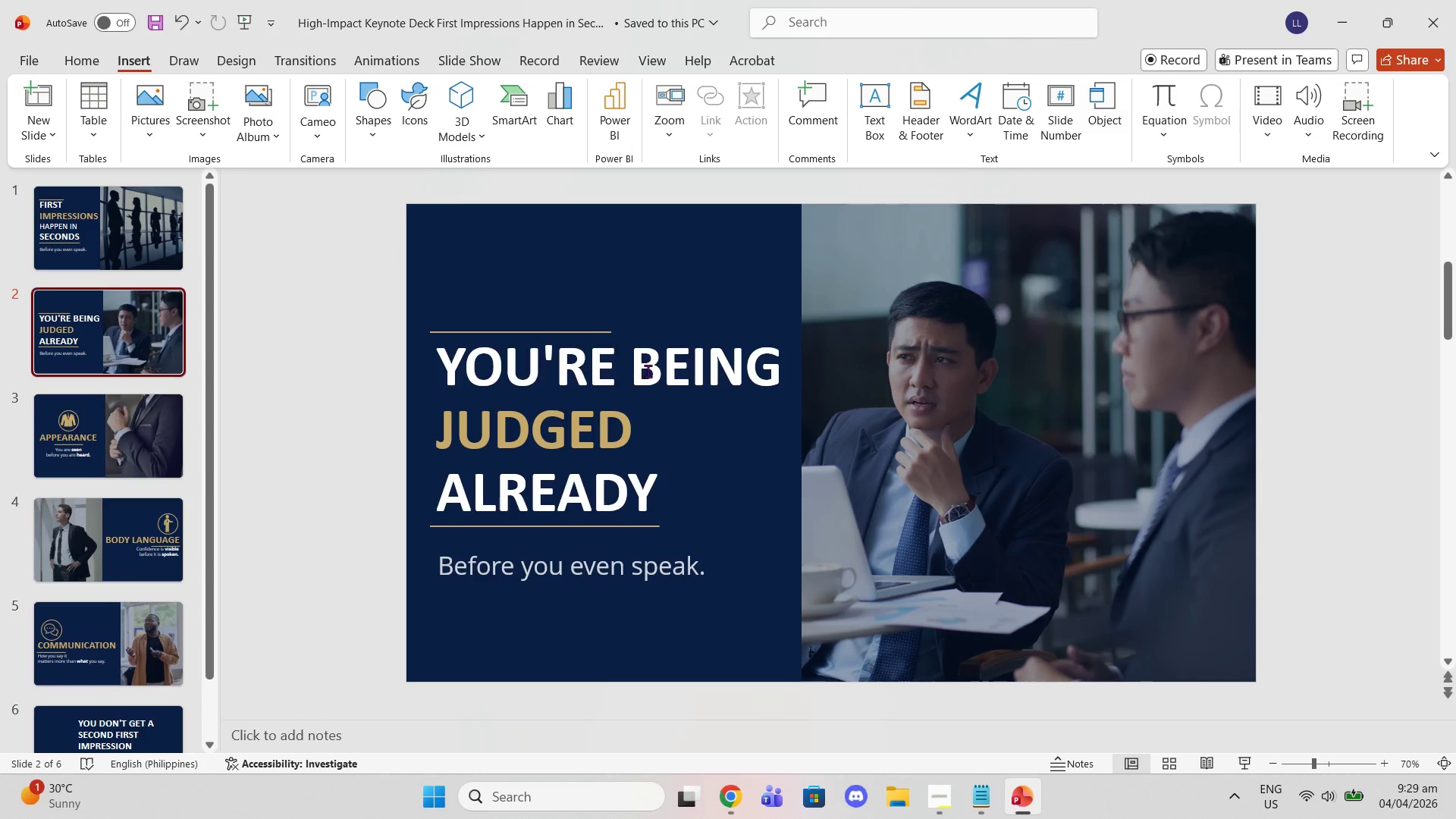 
left_click([853, 366])
 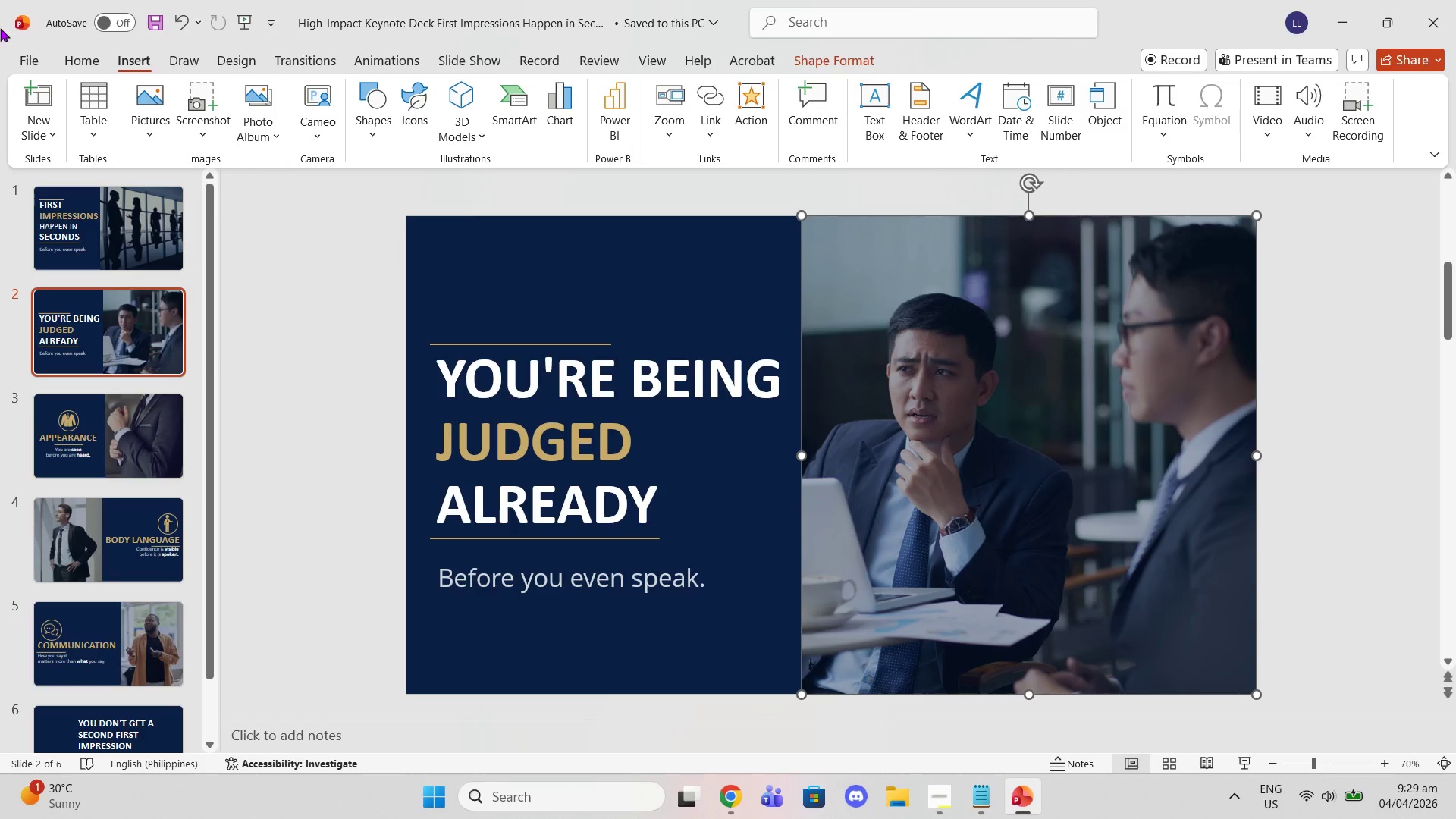 
wait(7.27)
 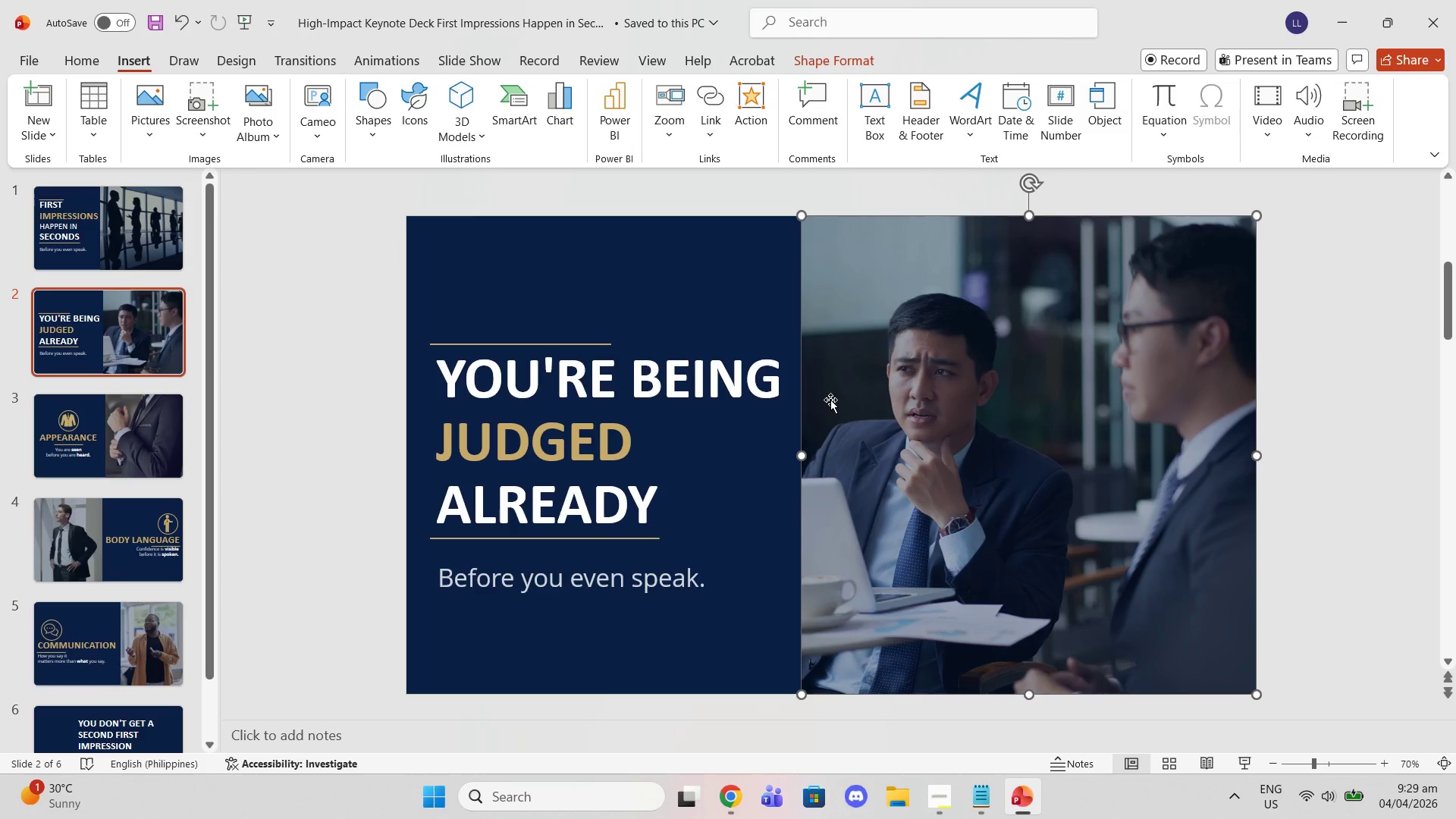 
left_click_drag(start_coordinate=[800, 457], to_coordinate=[820, 454])
 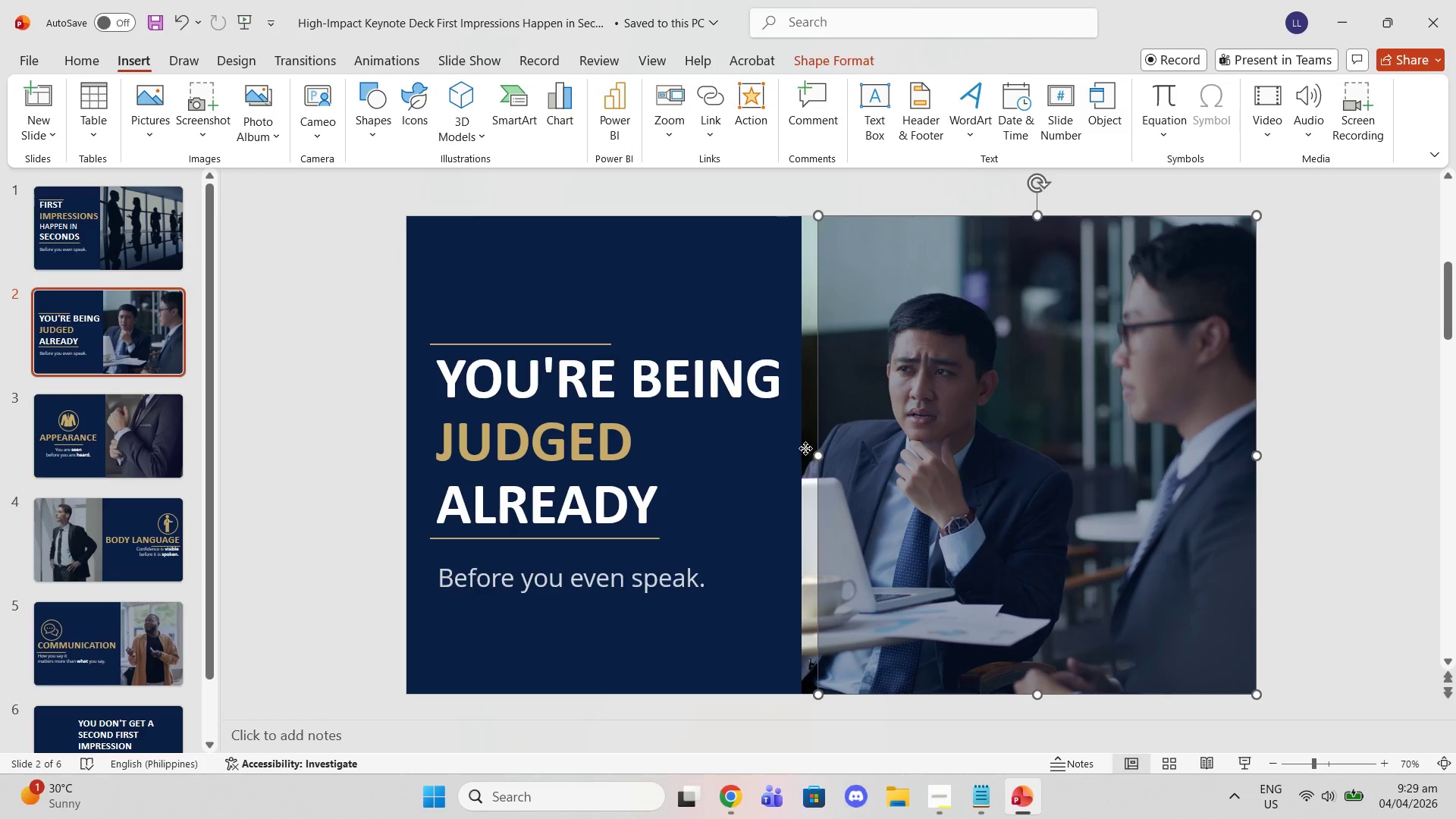 
left_click([805, 448])
 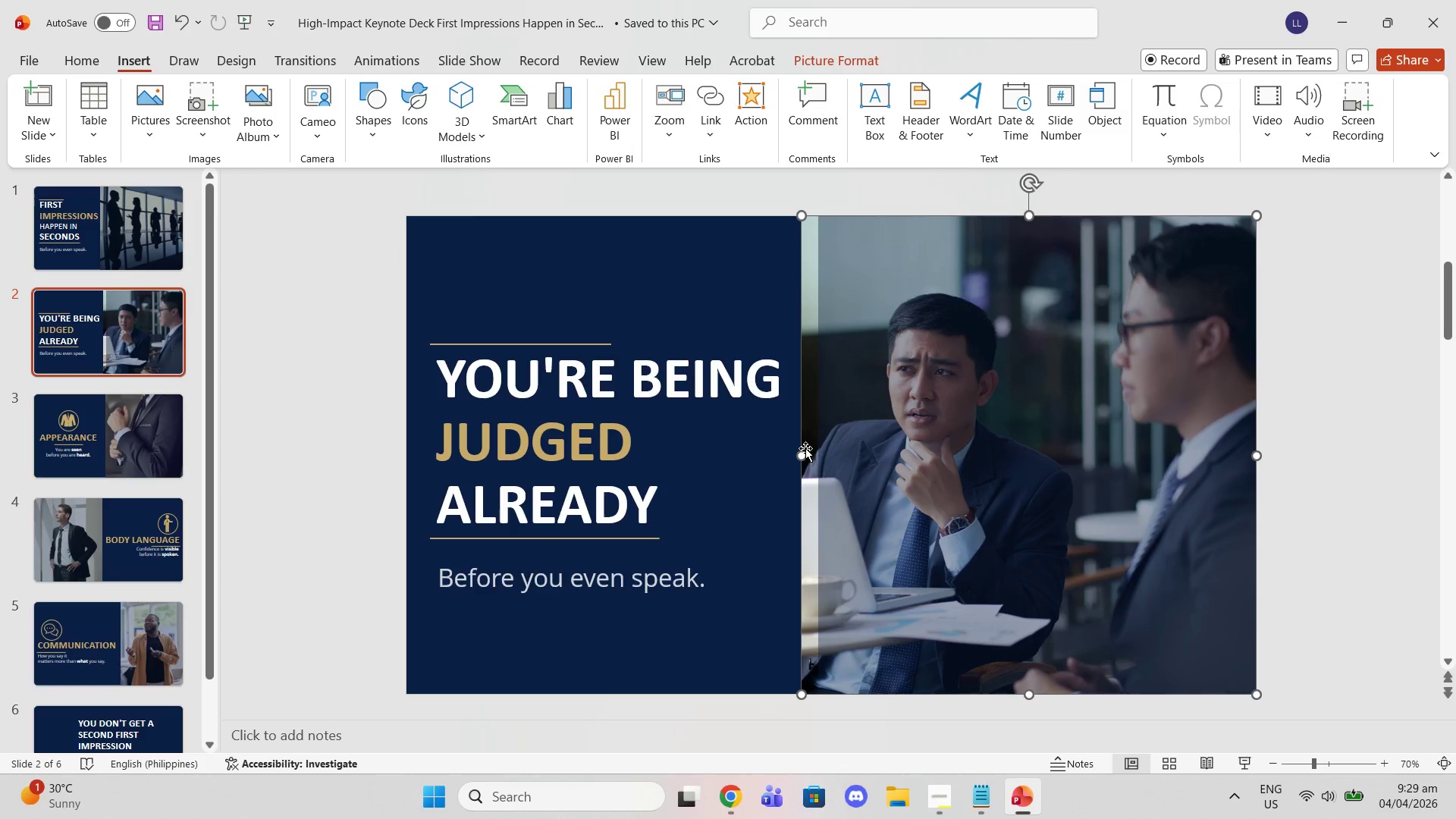 
right_click([805, 448])
 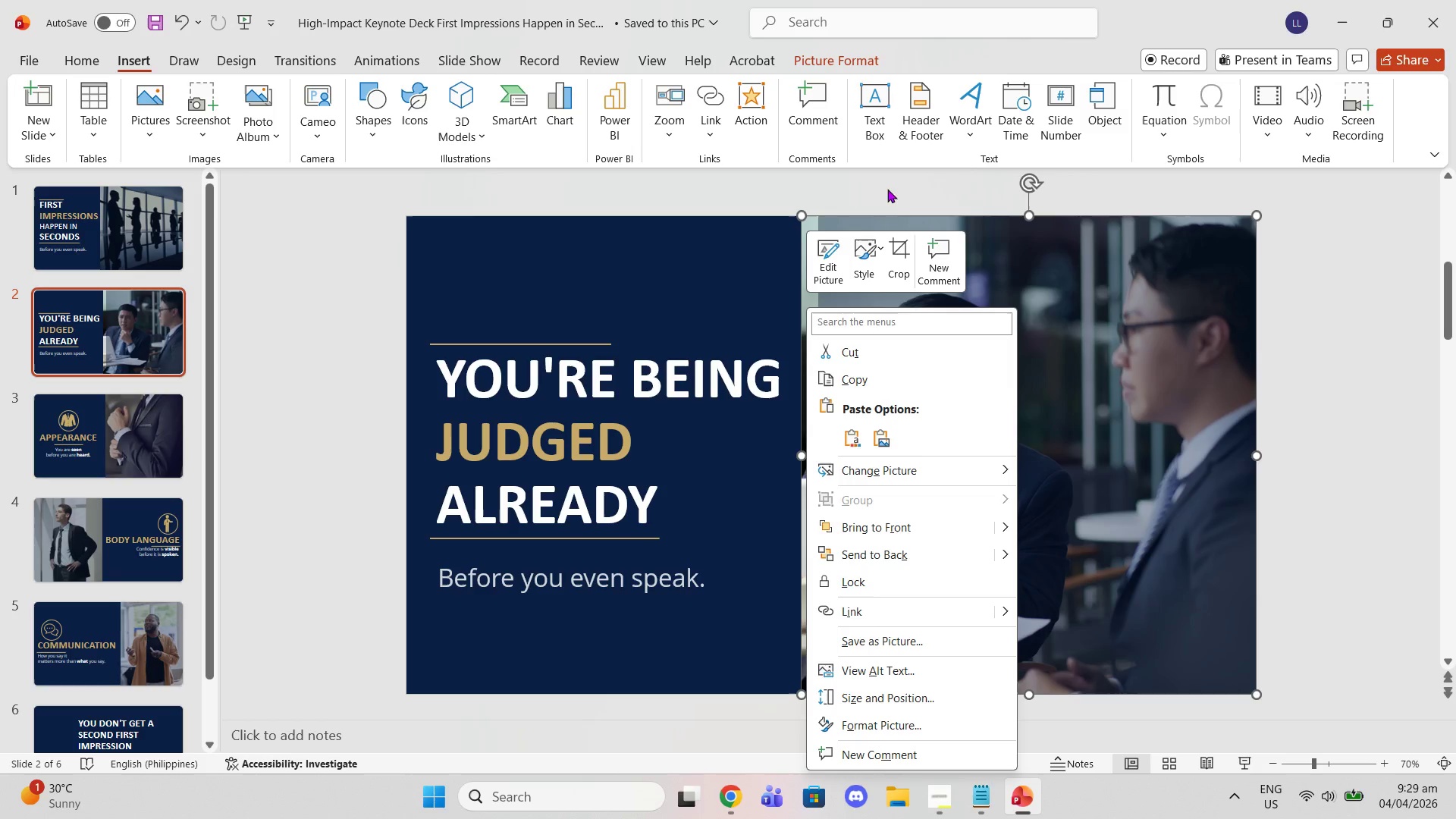 
left_click([888, 239])
 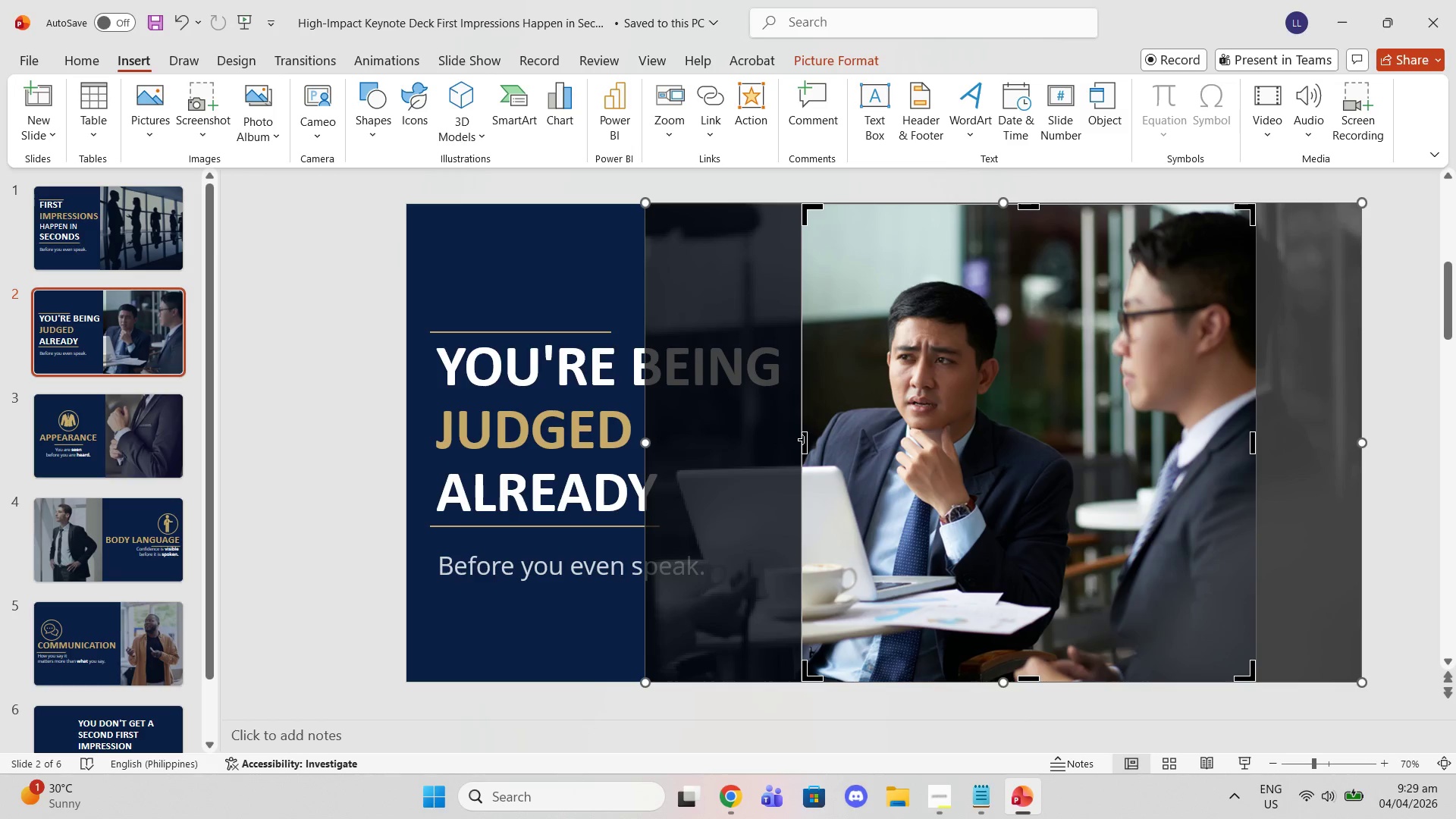 
left_click_drag(start_coordinate=[804, 441], to_coordinate=[831, 431])
 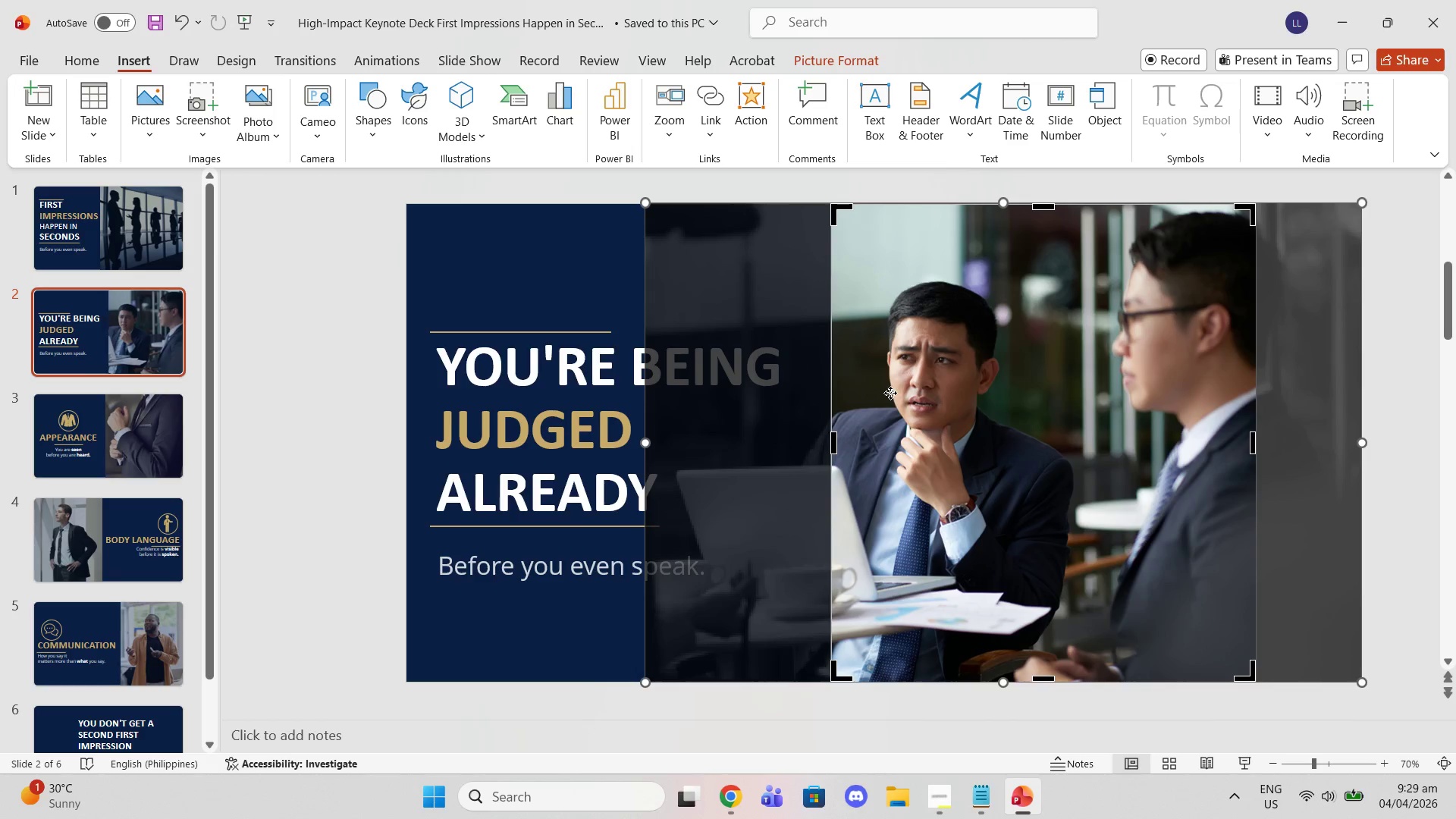 
left_click_drag(start_coordinate=[890, 393], to_coordinate=[902, 389])
 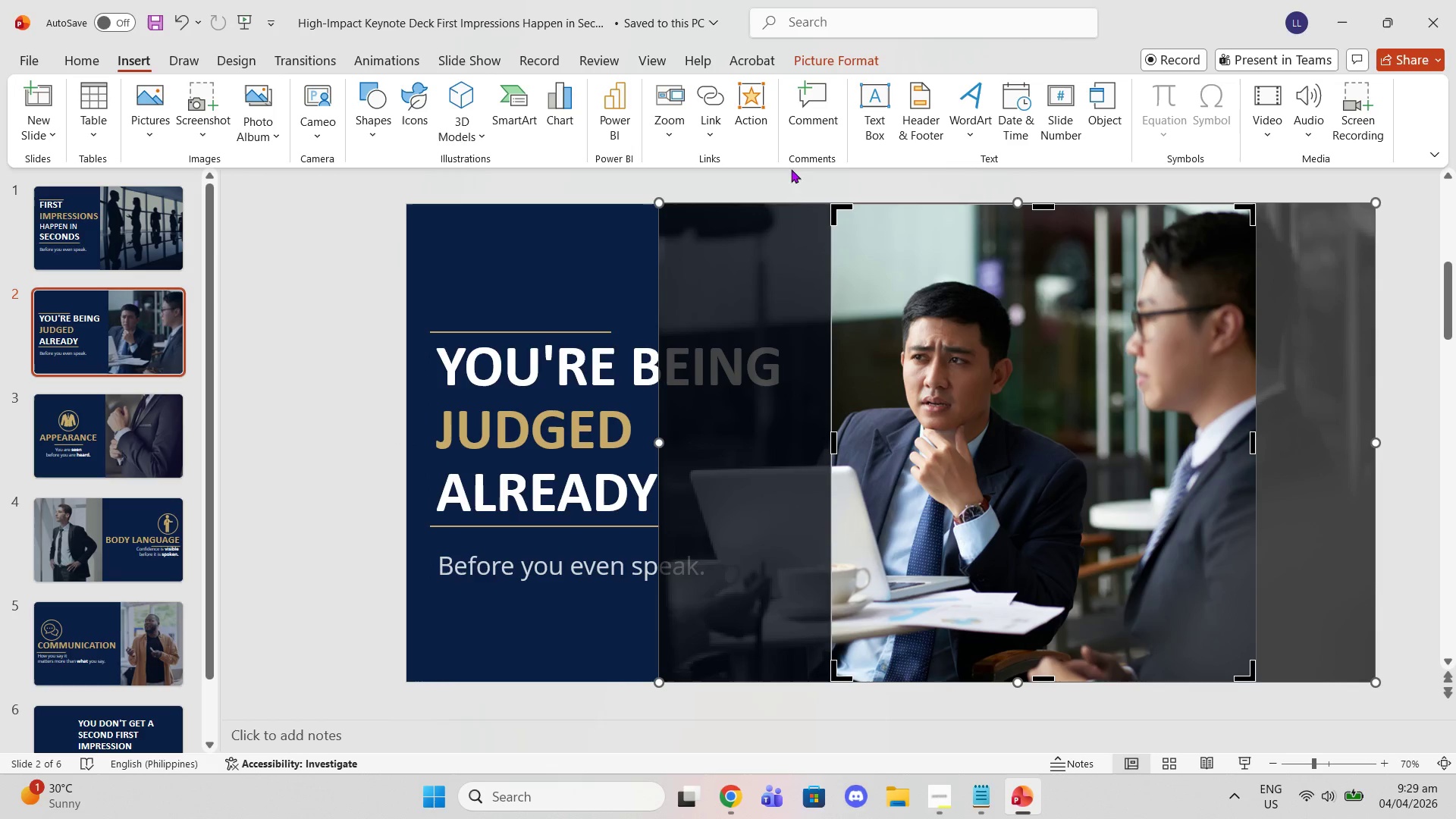 
left_click([798, 185])
 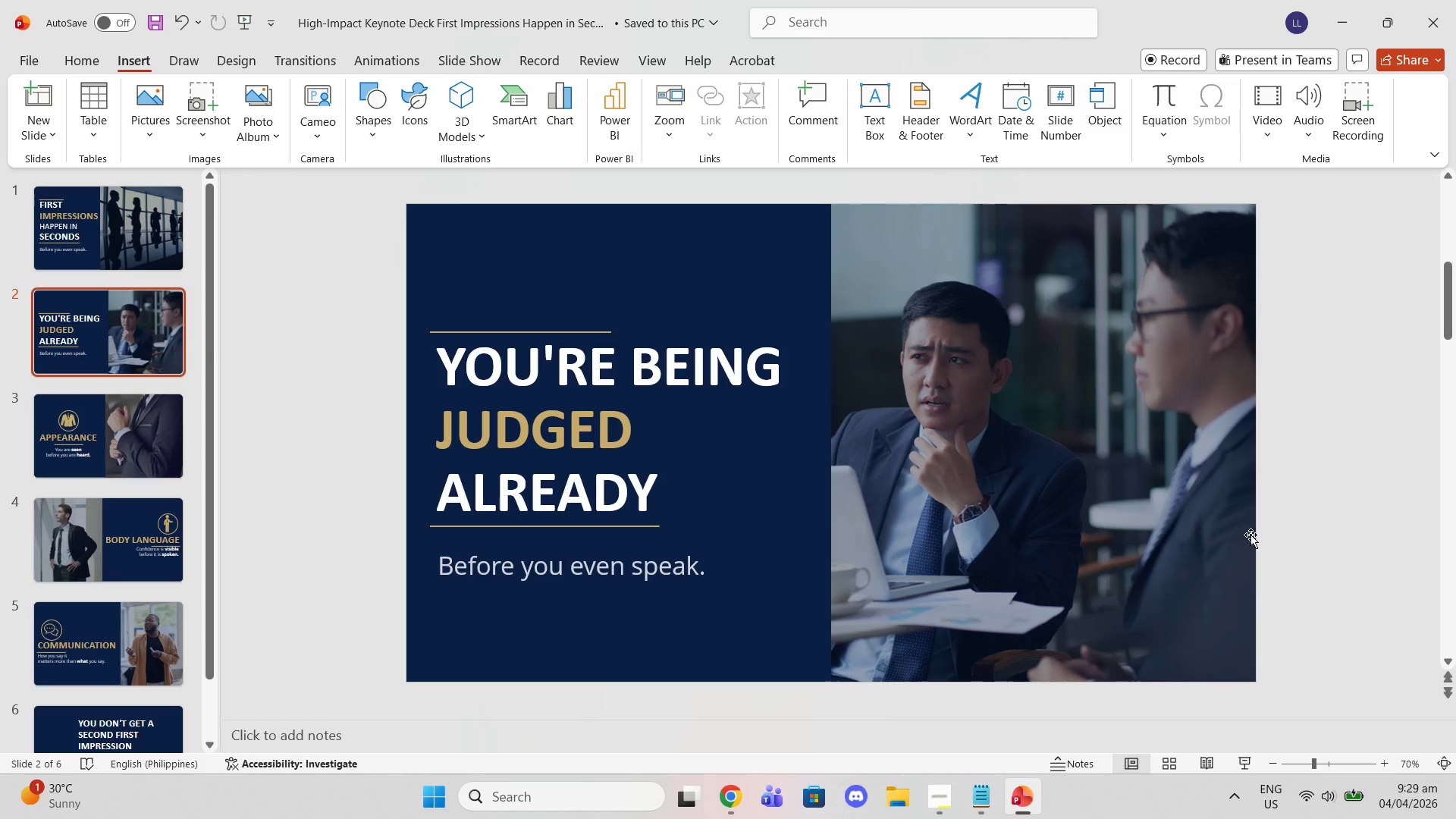 
scroll: coordinate [860, 369], scroll_direction: down, amount: 2.0
 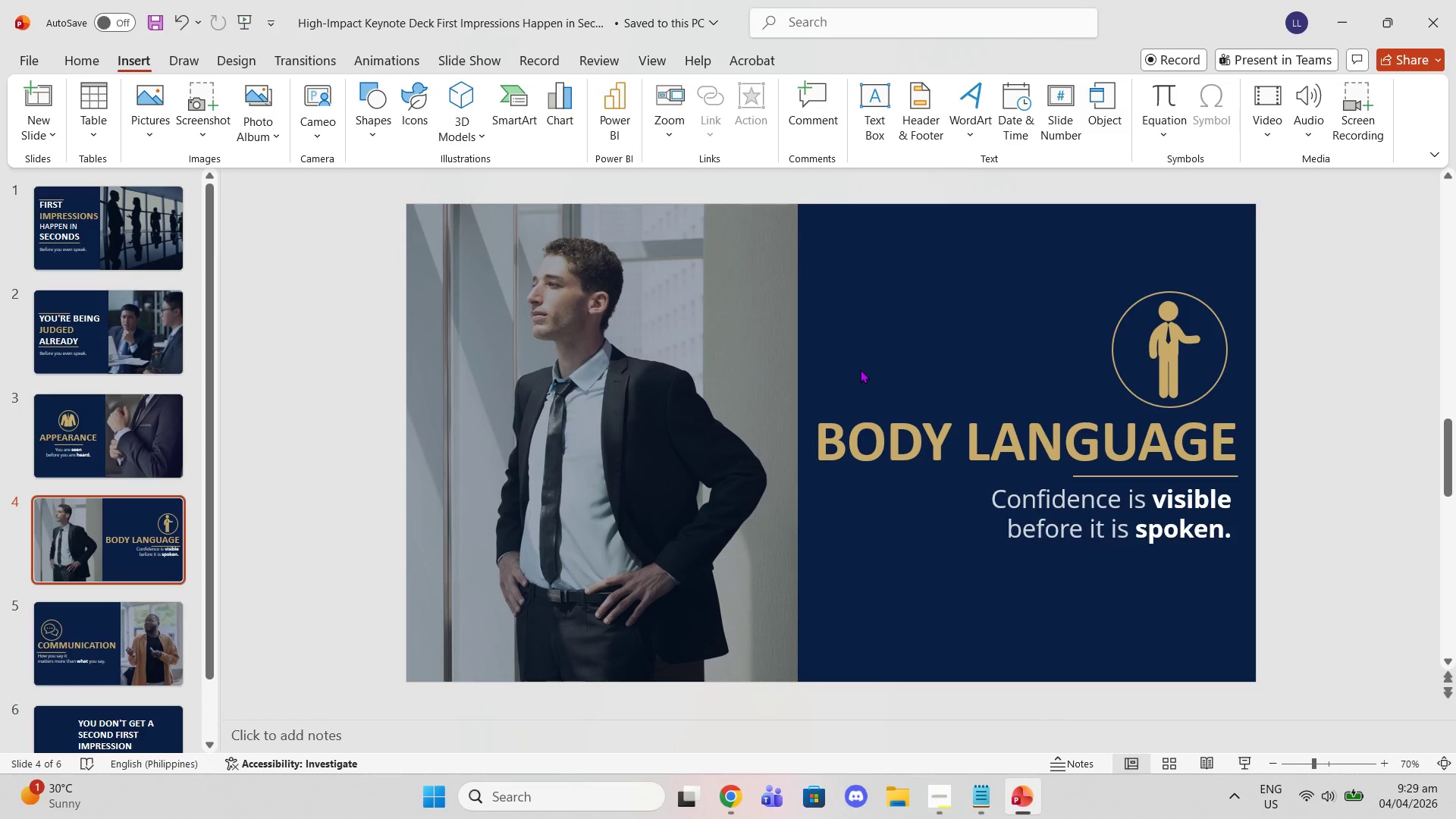 
scroll: coordinate [860, 369], scroll_direction: up, amount: 1.0
 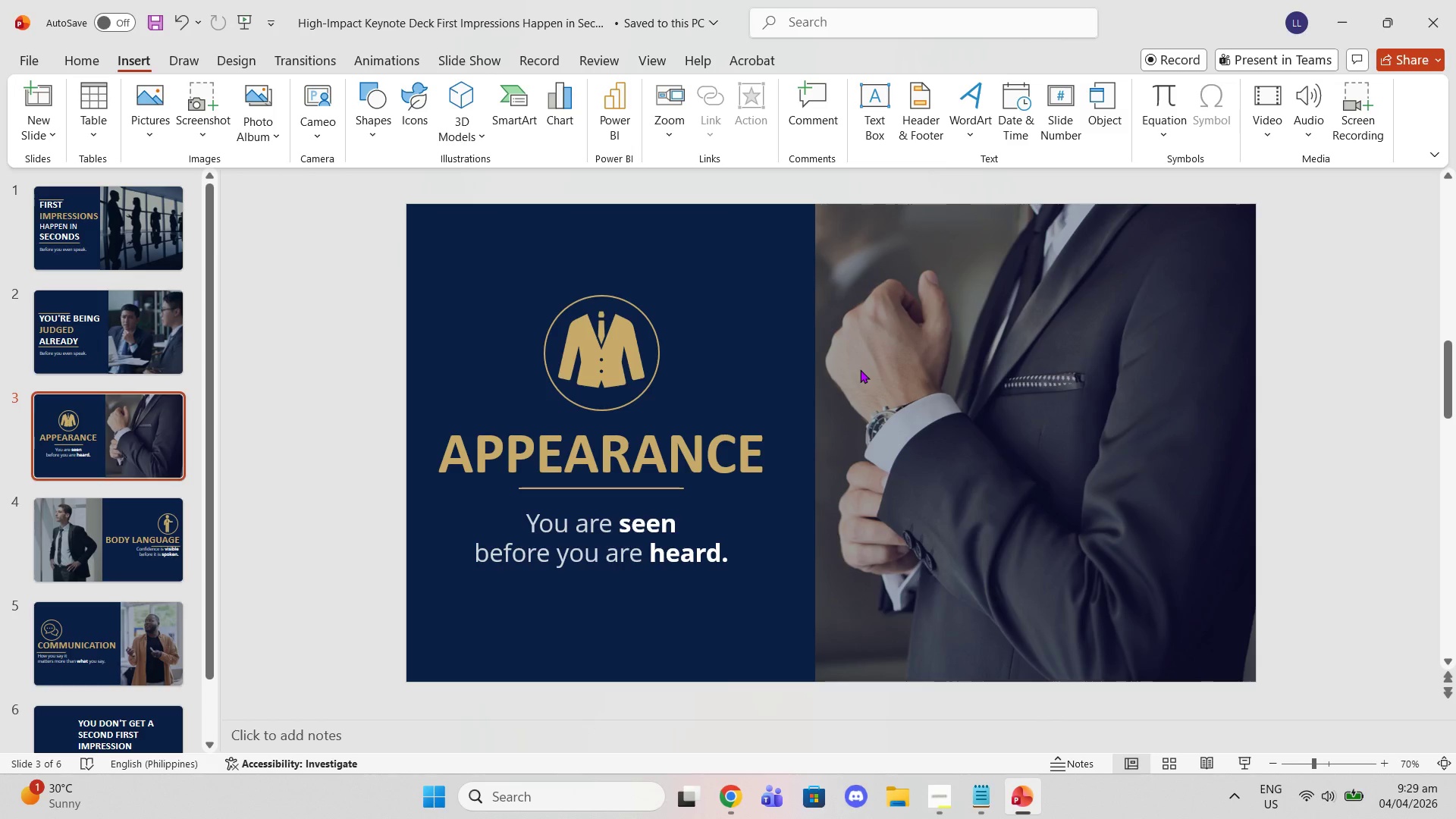 
scroll: coordinate [940, 594], scroll_direction: down, amount: 5.0
 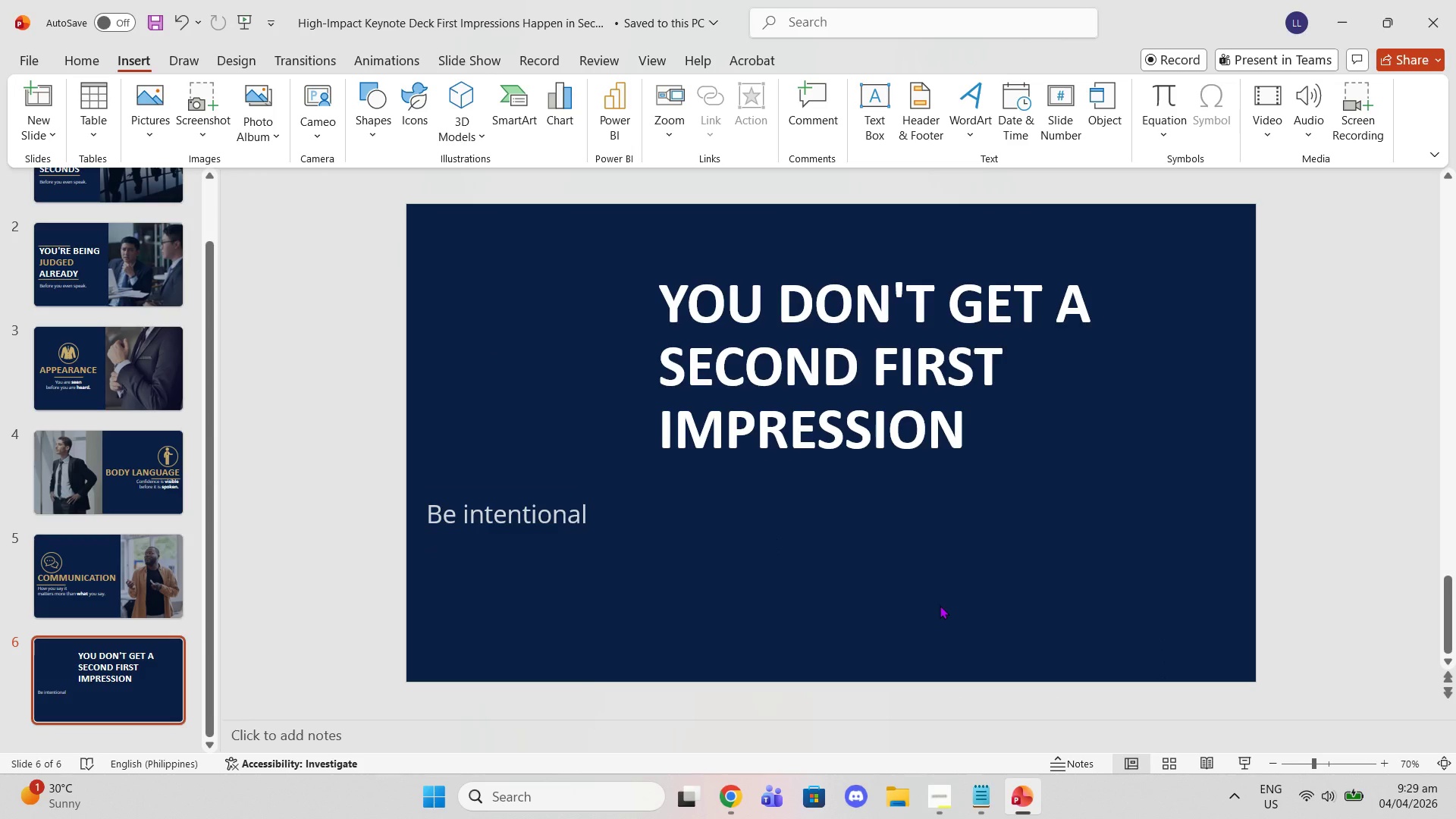 
wait(13.05)
 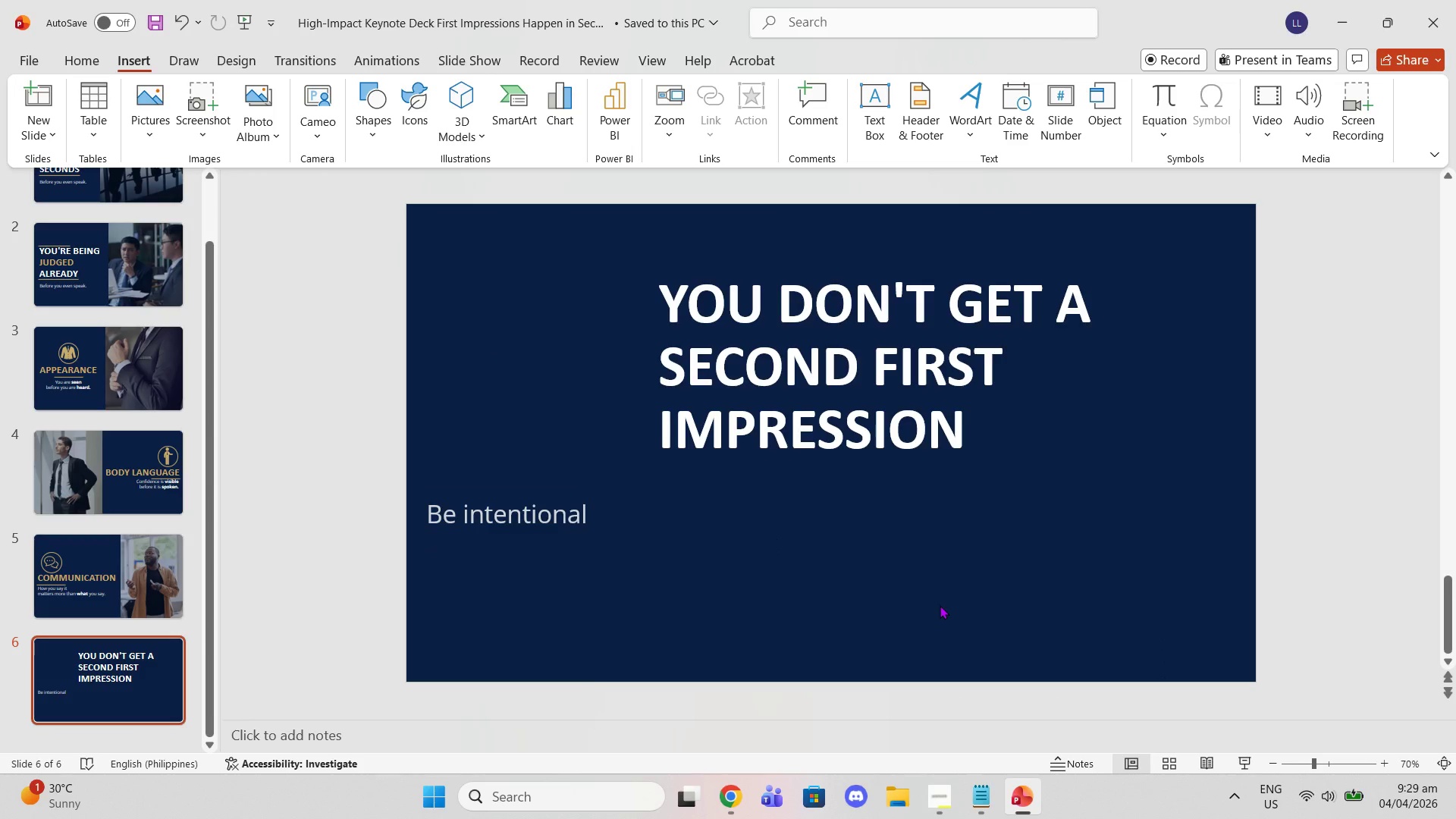 
left_click([956, 805])